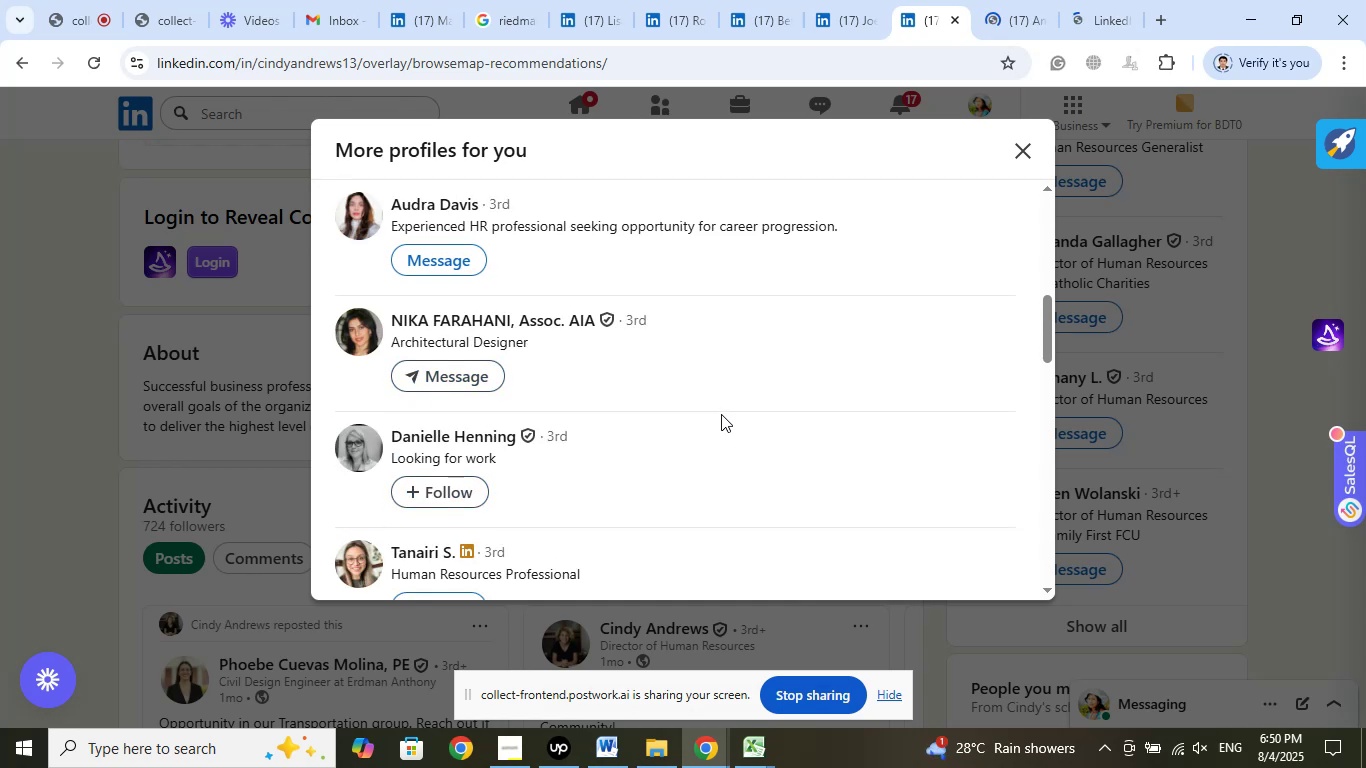 
scroll: coordinate [721, 414], scroll_direction: up, amount: 2.0
 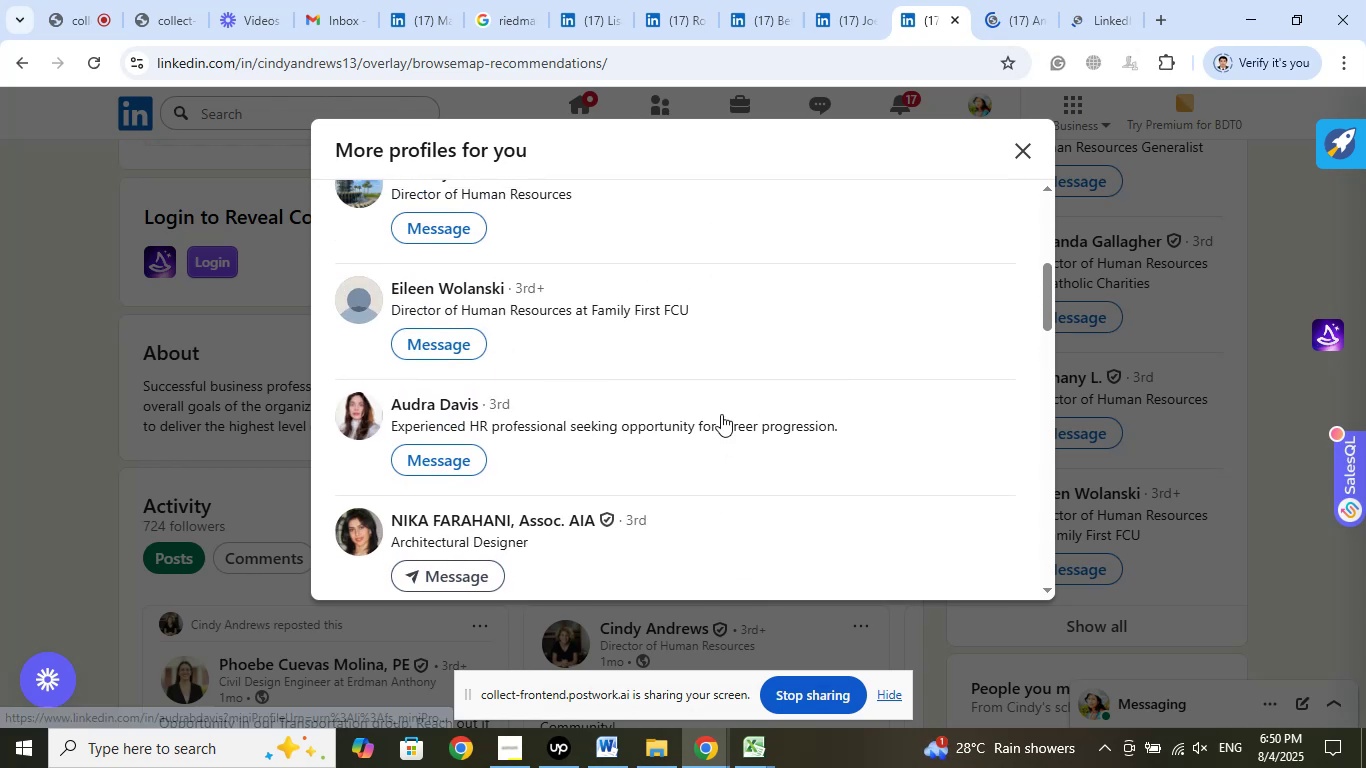 
scroll: coordinate [721, 414], scroll_direction: down, amount: 1.0
 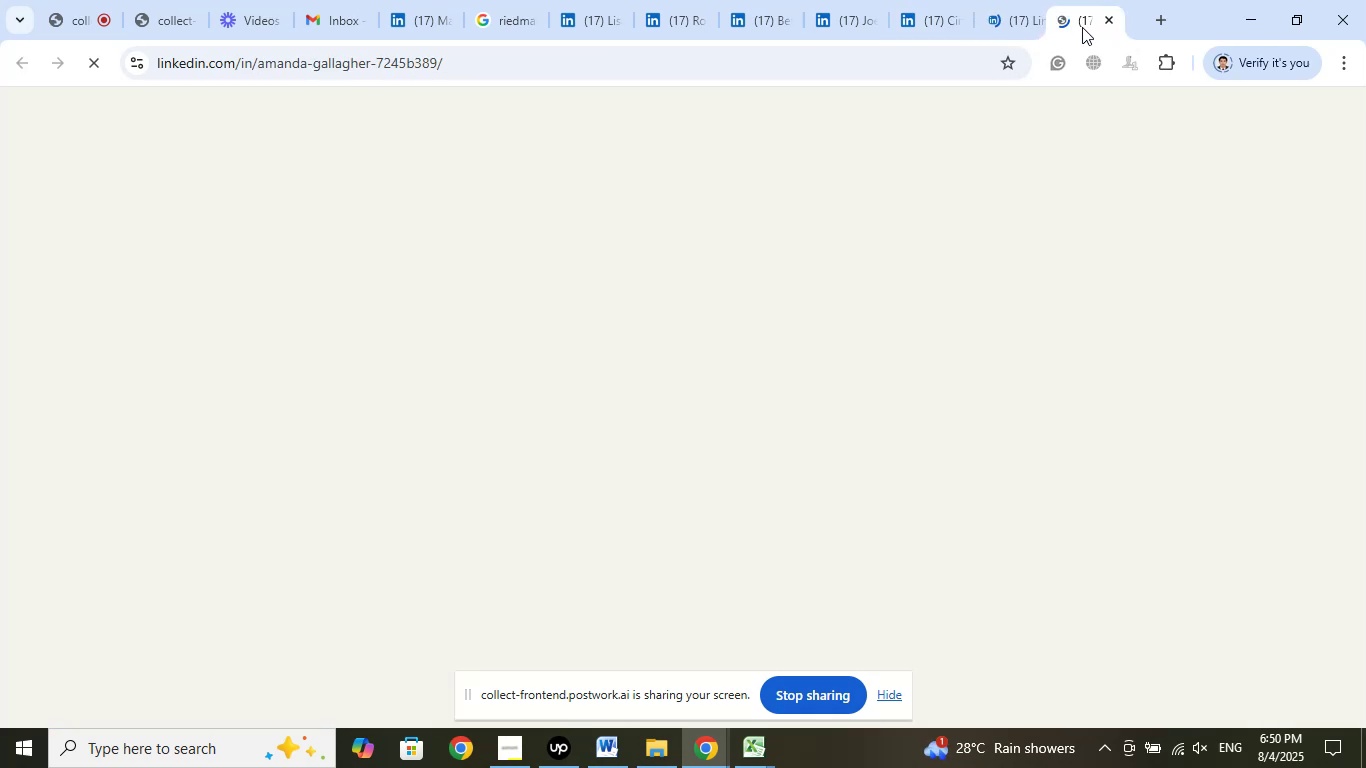 
left_click([1003, 16])
 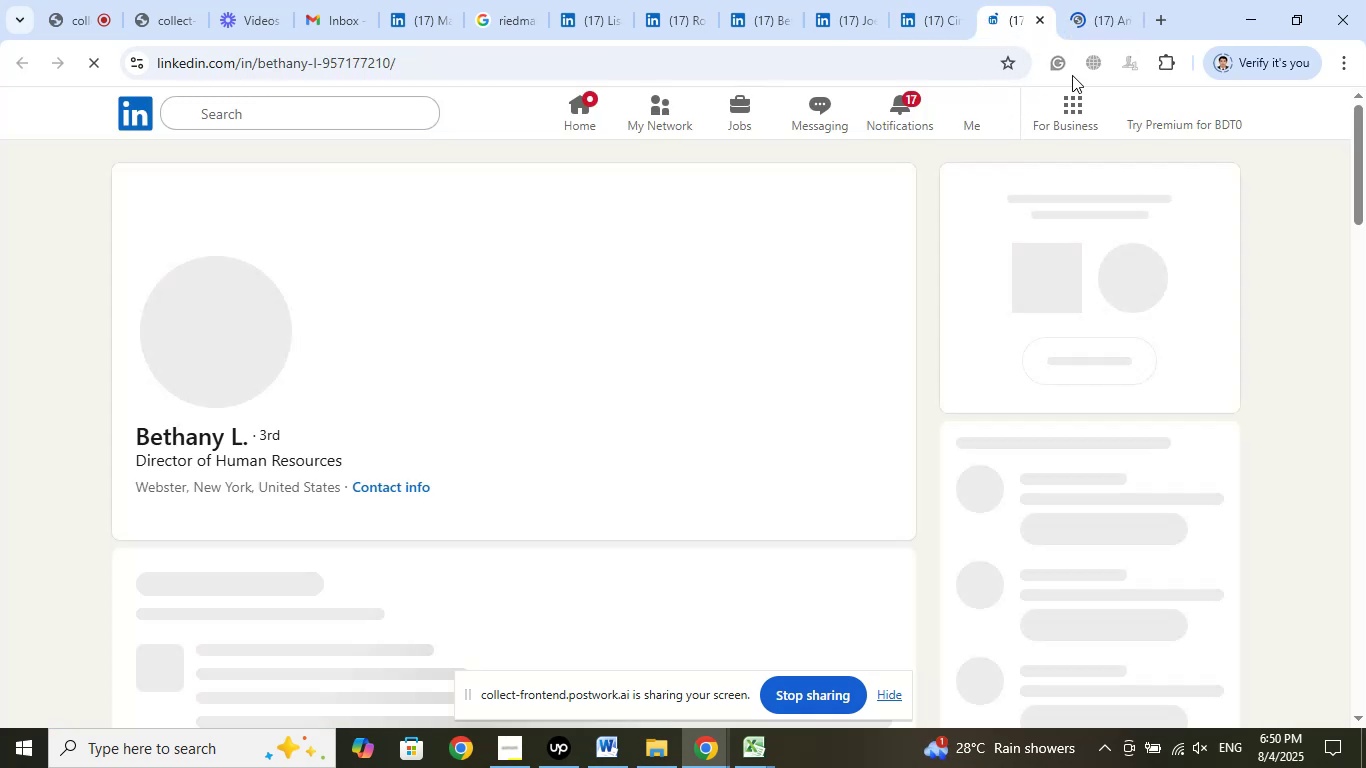 
left_click([1096, 12])
 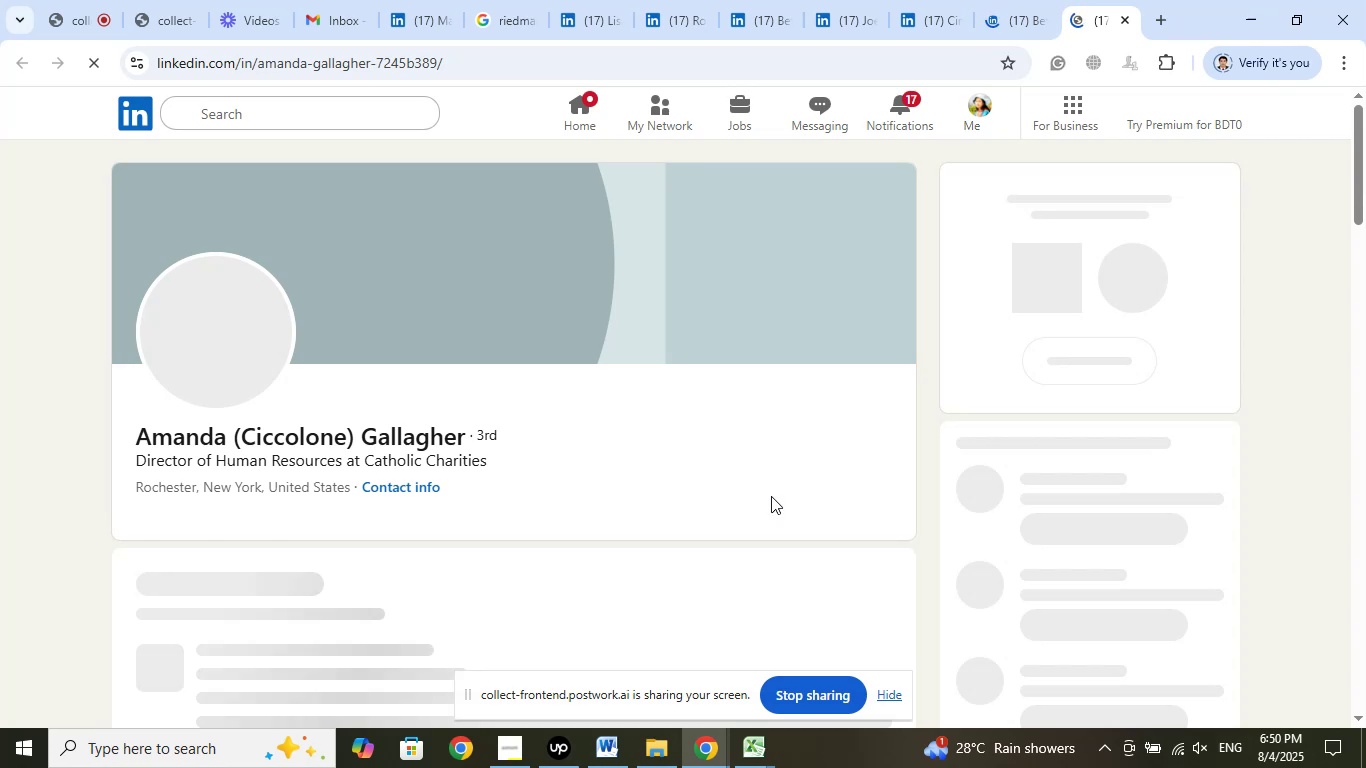 
wait(8.25)
 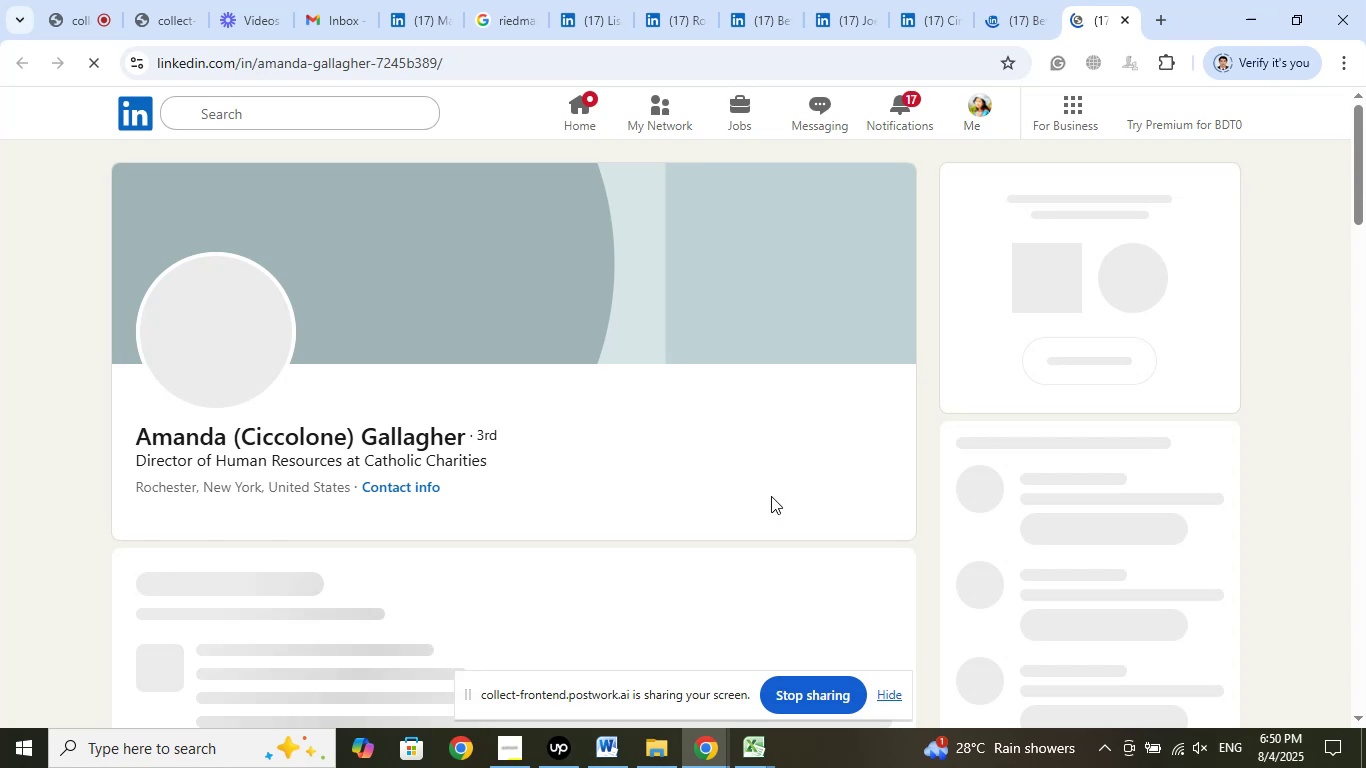 
left_click([760, 437])
 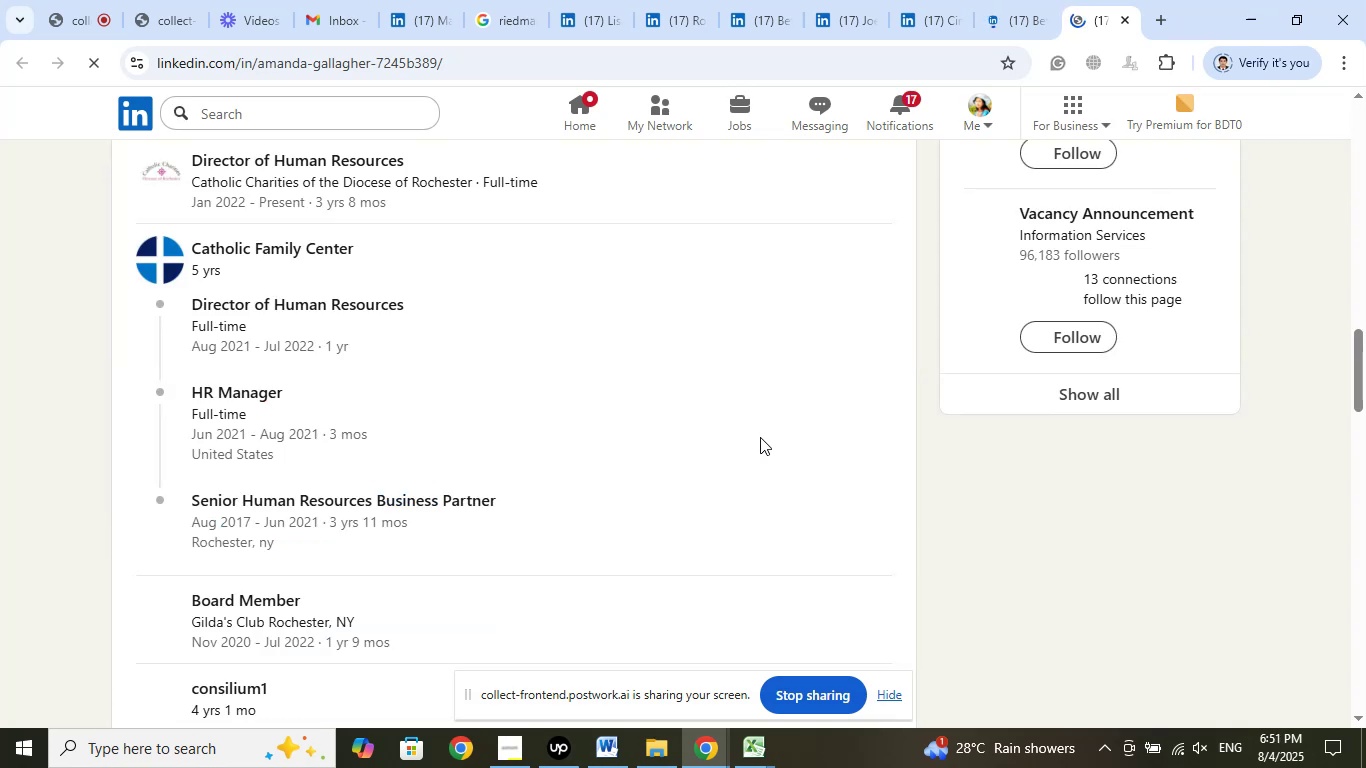 
scroll: coordinate [687, 488], scroll_direction: up, amount: 1.0
 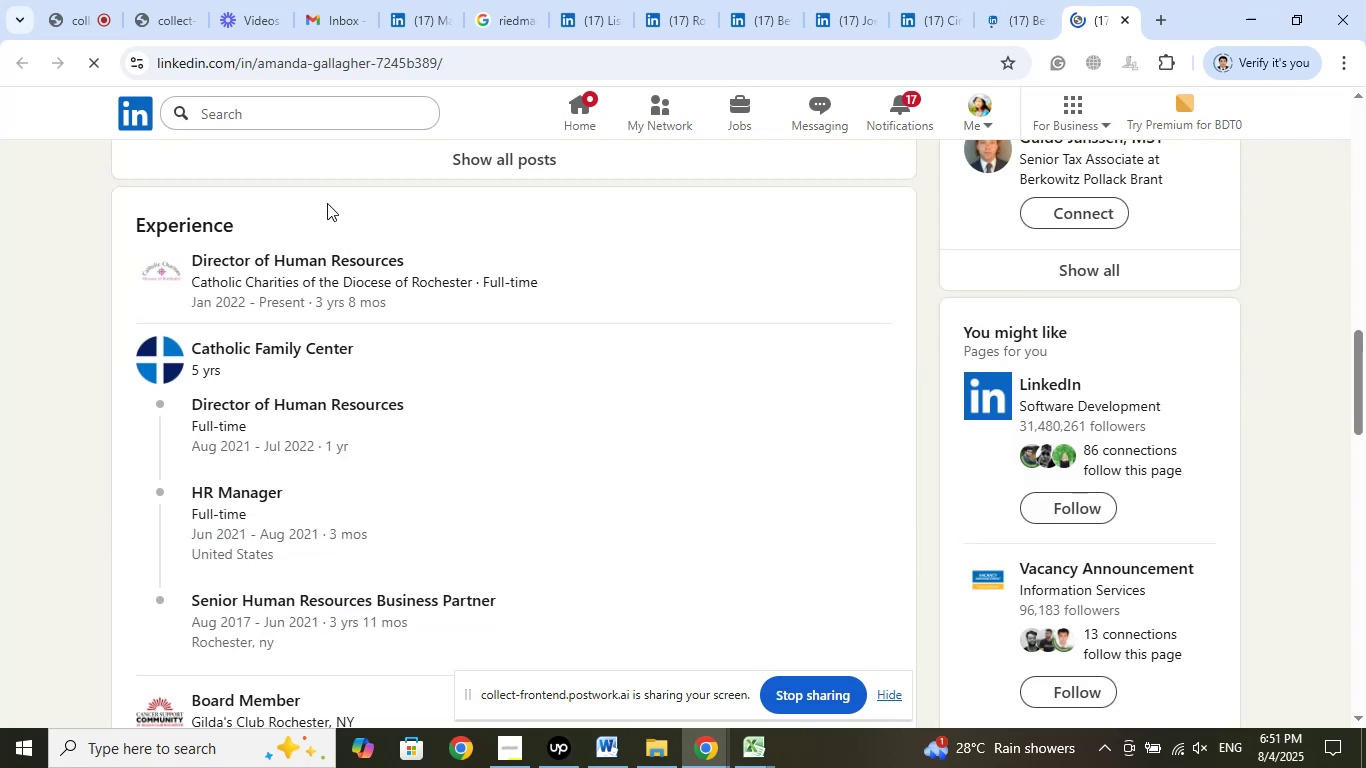 
right_click([322, 273])
 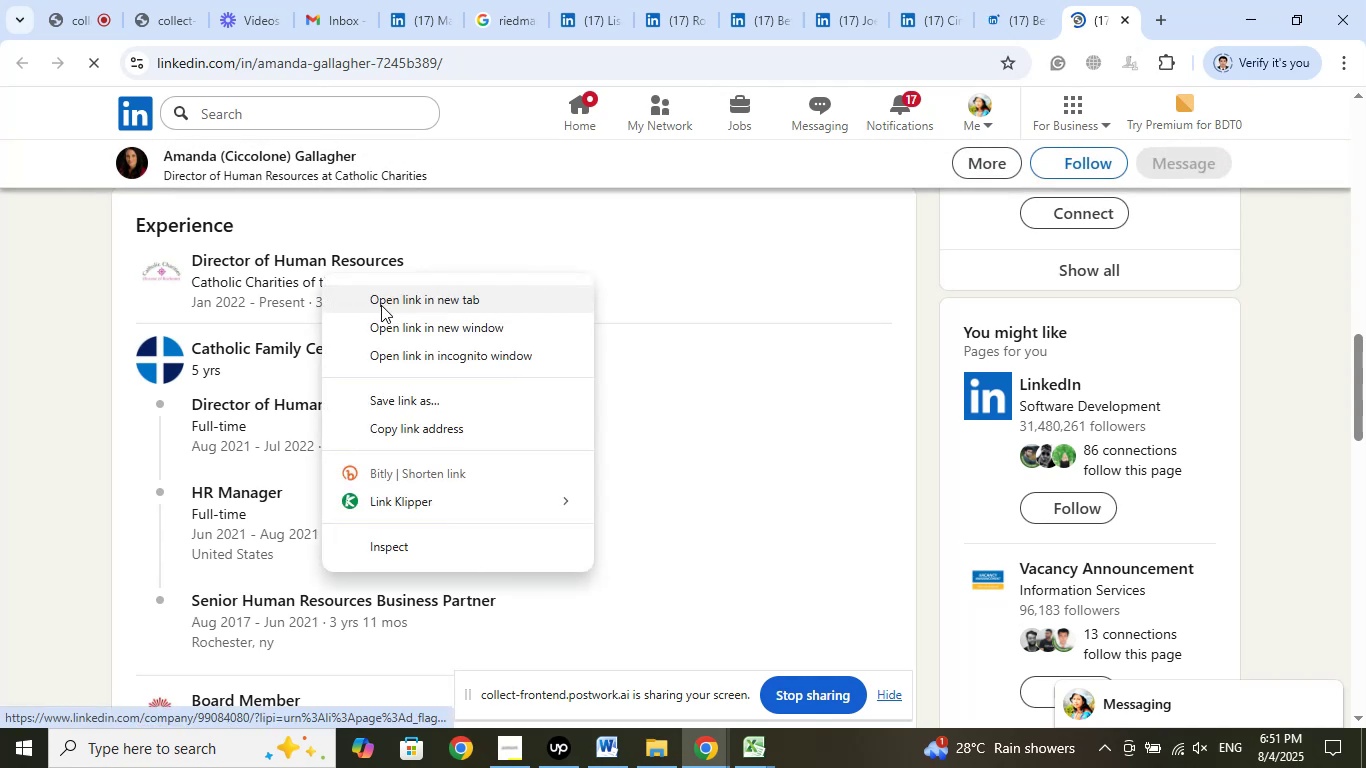 
left_click([381, 305])
 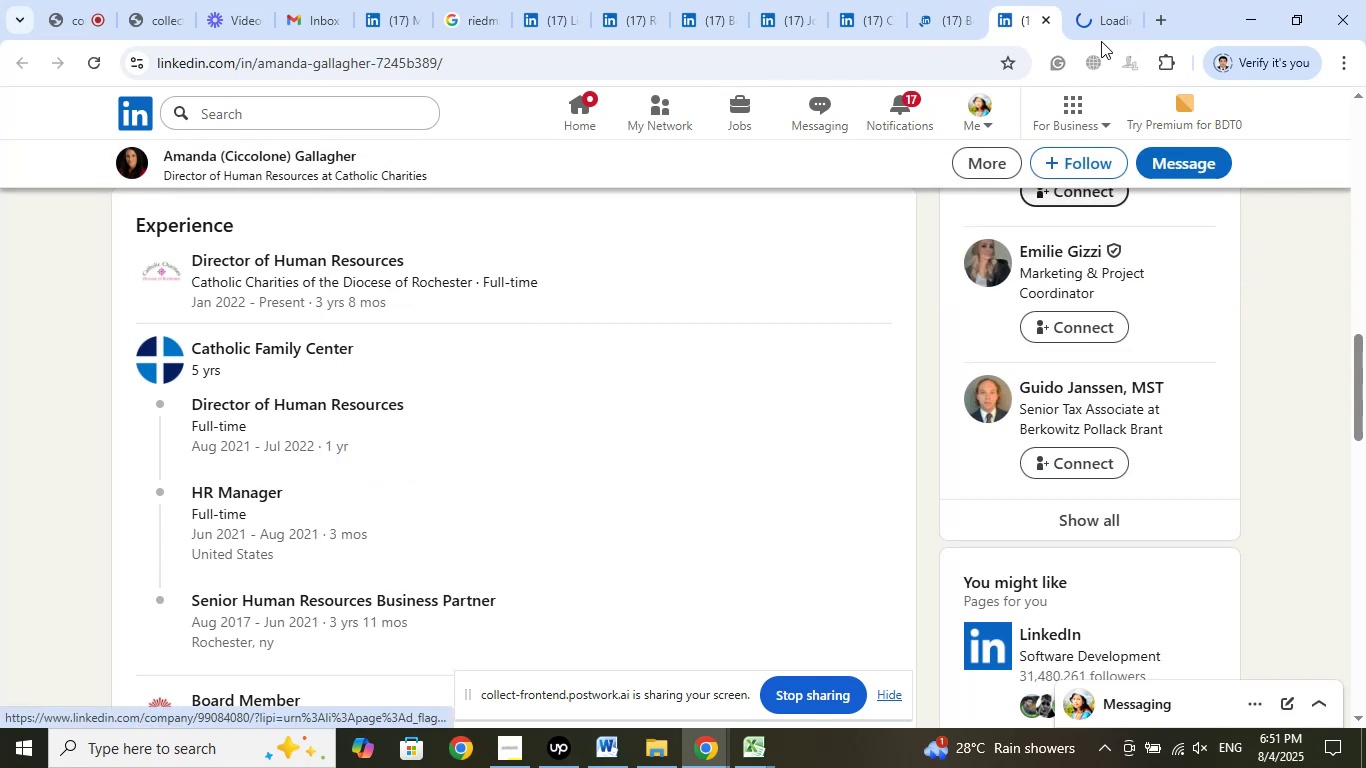 
left_click([1100, 22])
 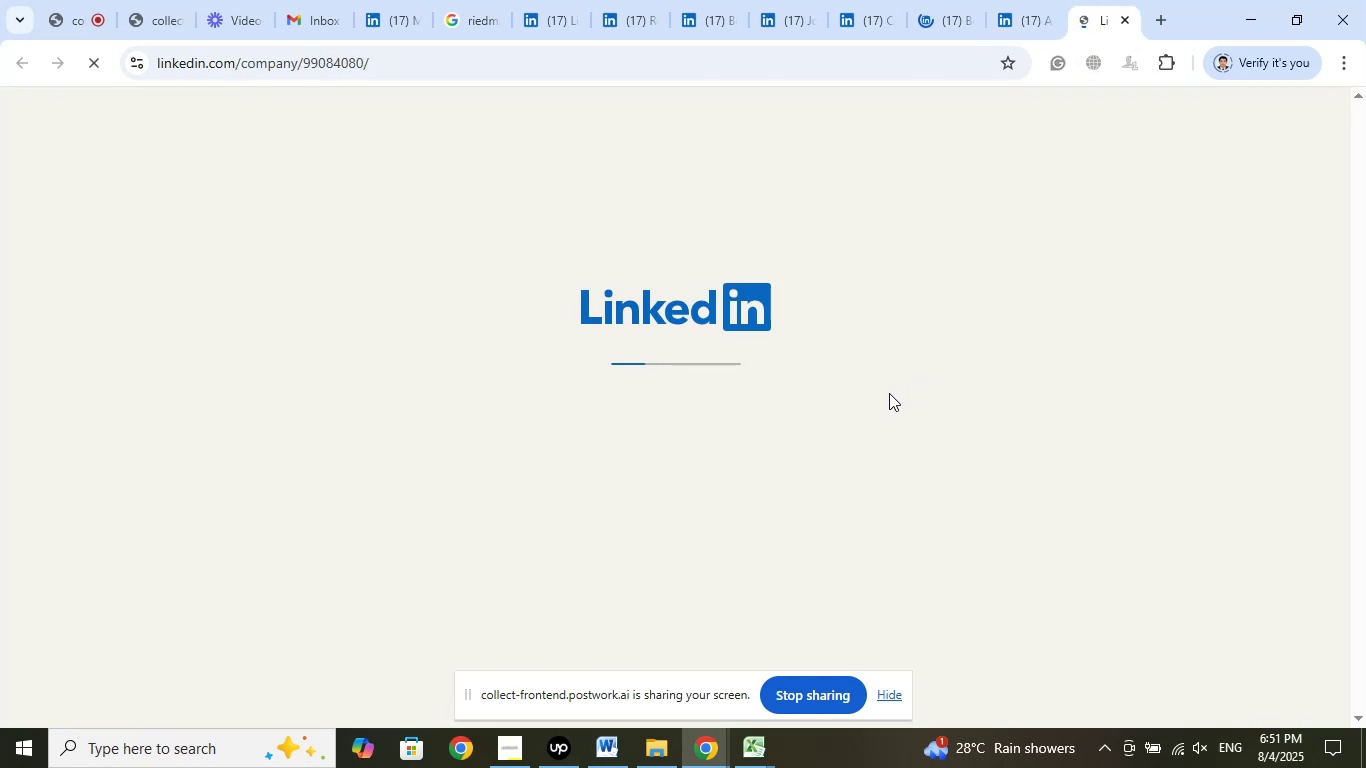 
wait(9.35)
 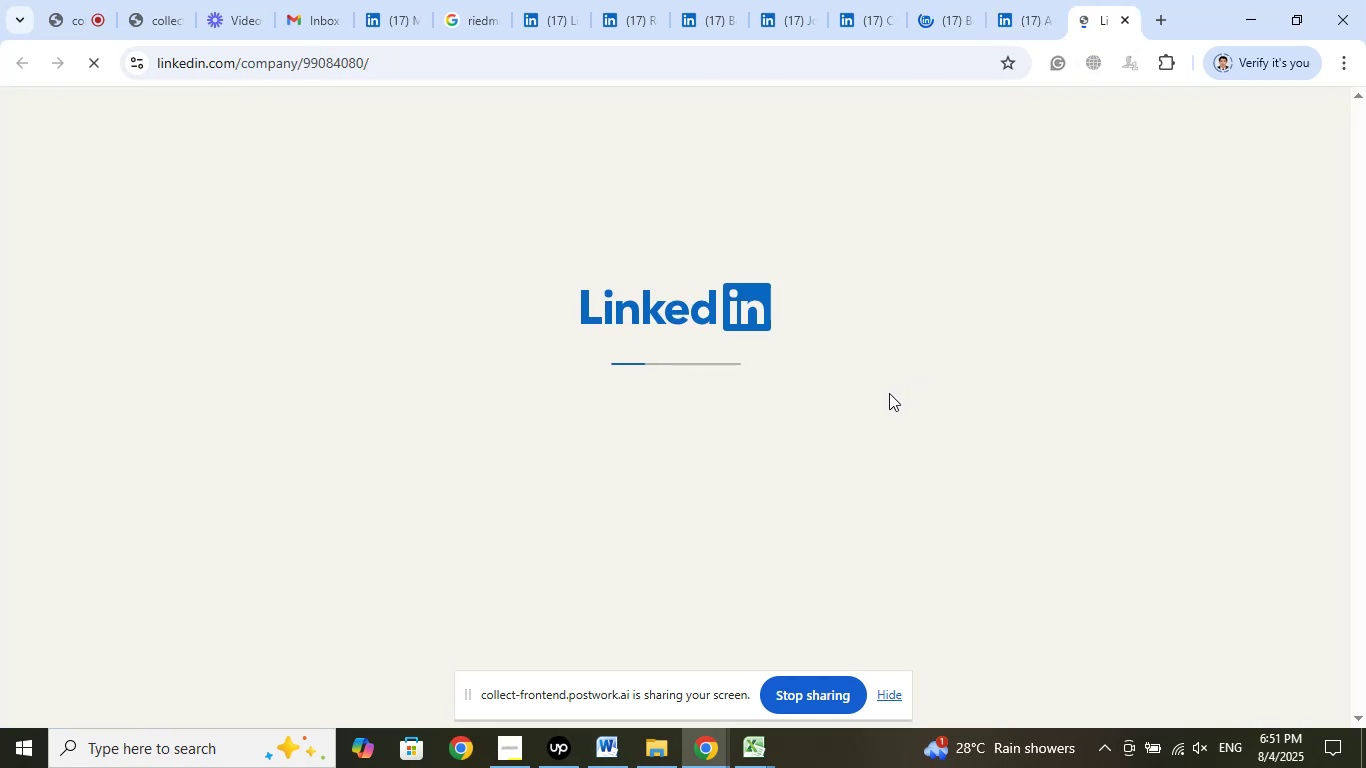 
left_click([1125, 20])
 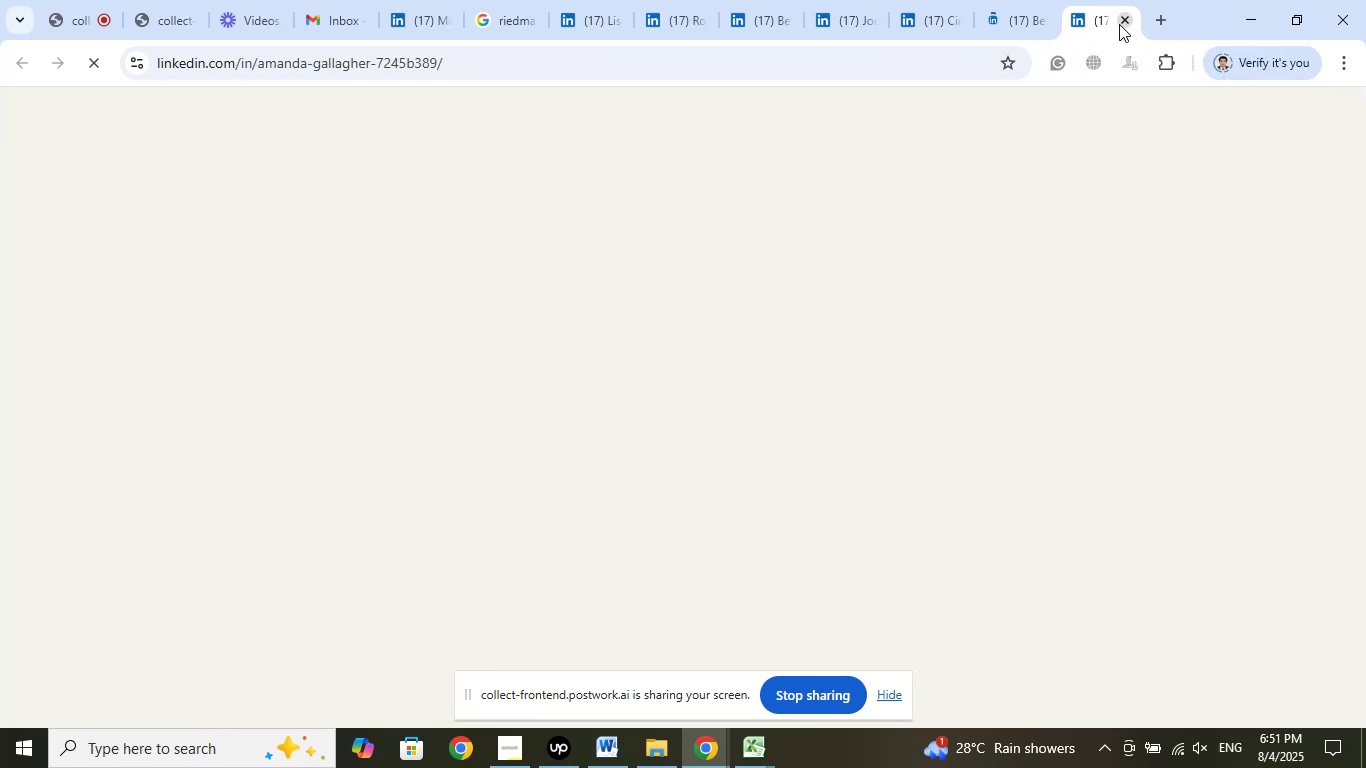 
left_click([1126, 21])
 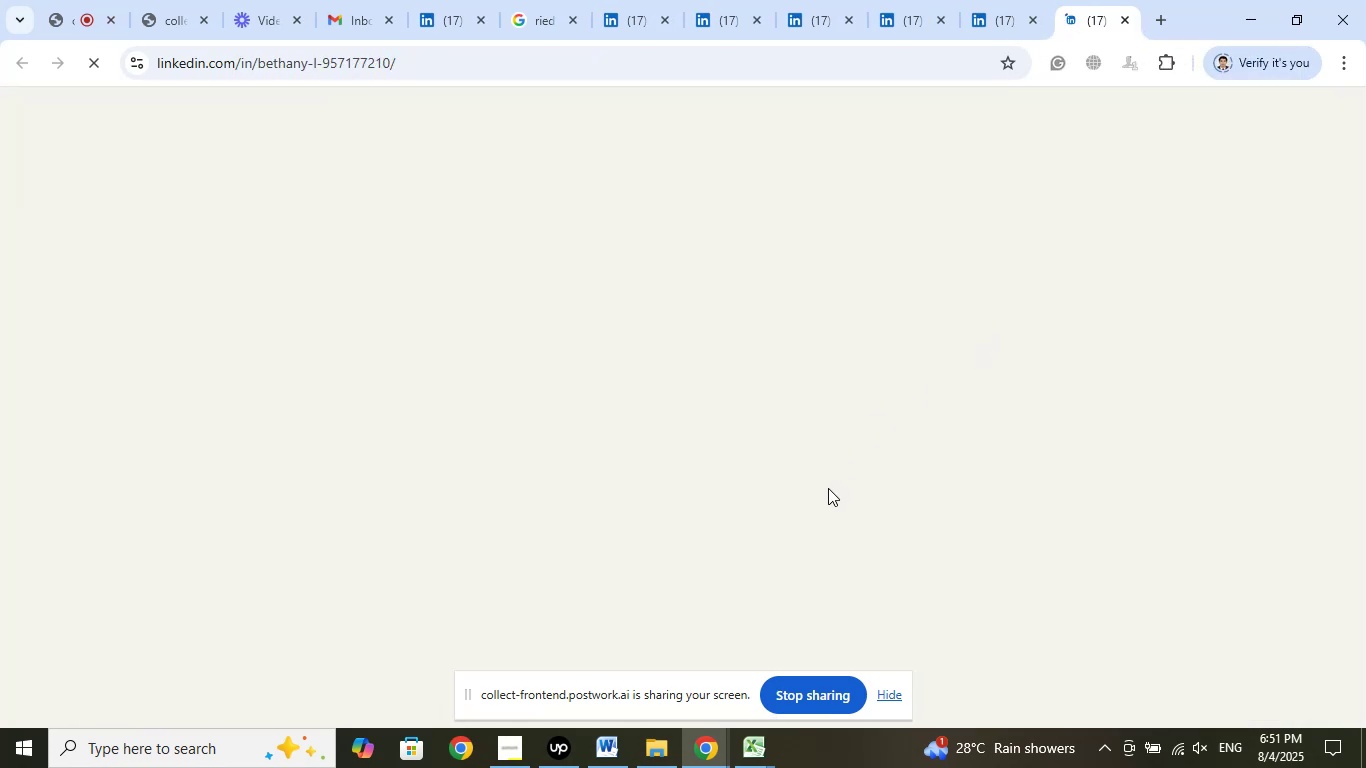 
mouse_move([744, 494])
 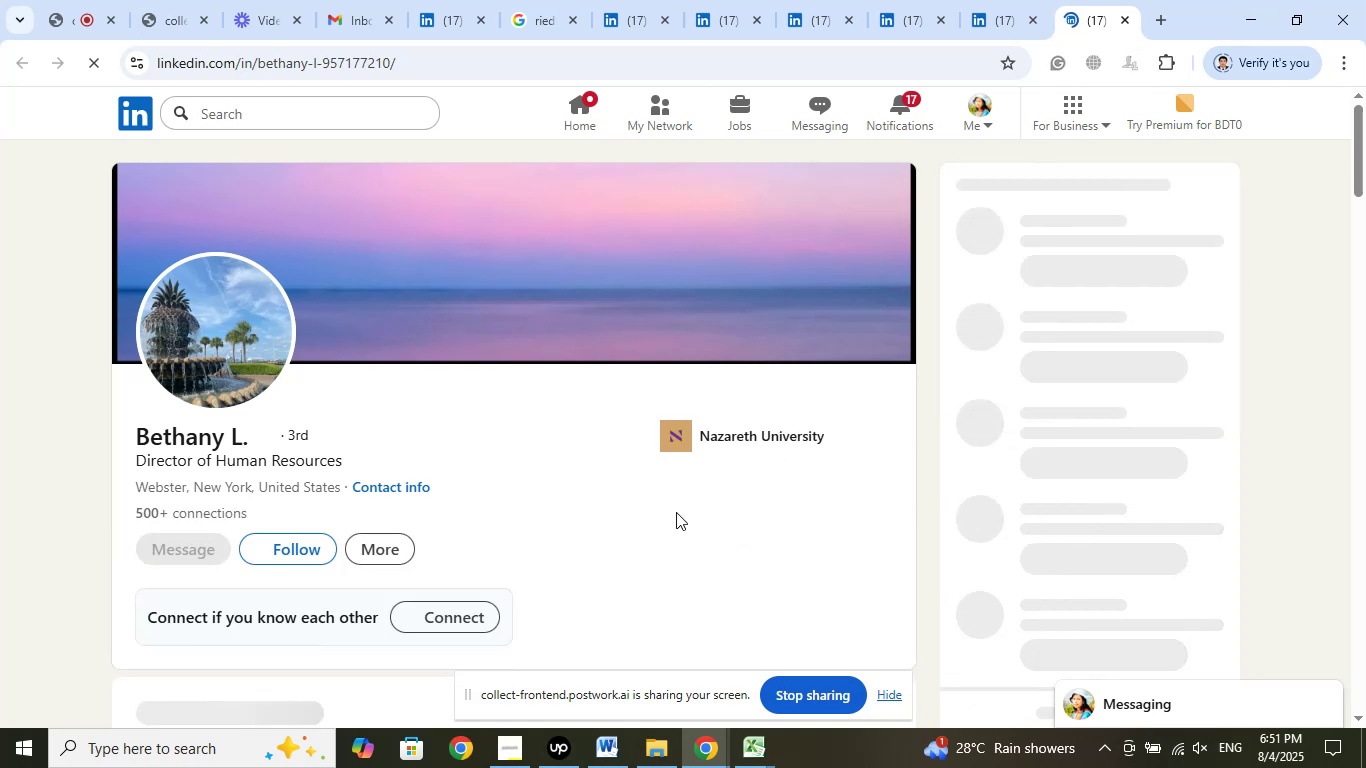 
scroll: coordinate [565, 435], scroll_direction: down, amount: 10.0
 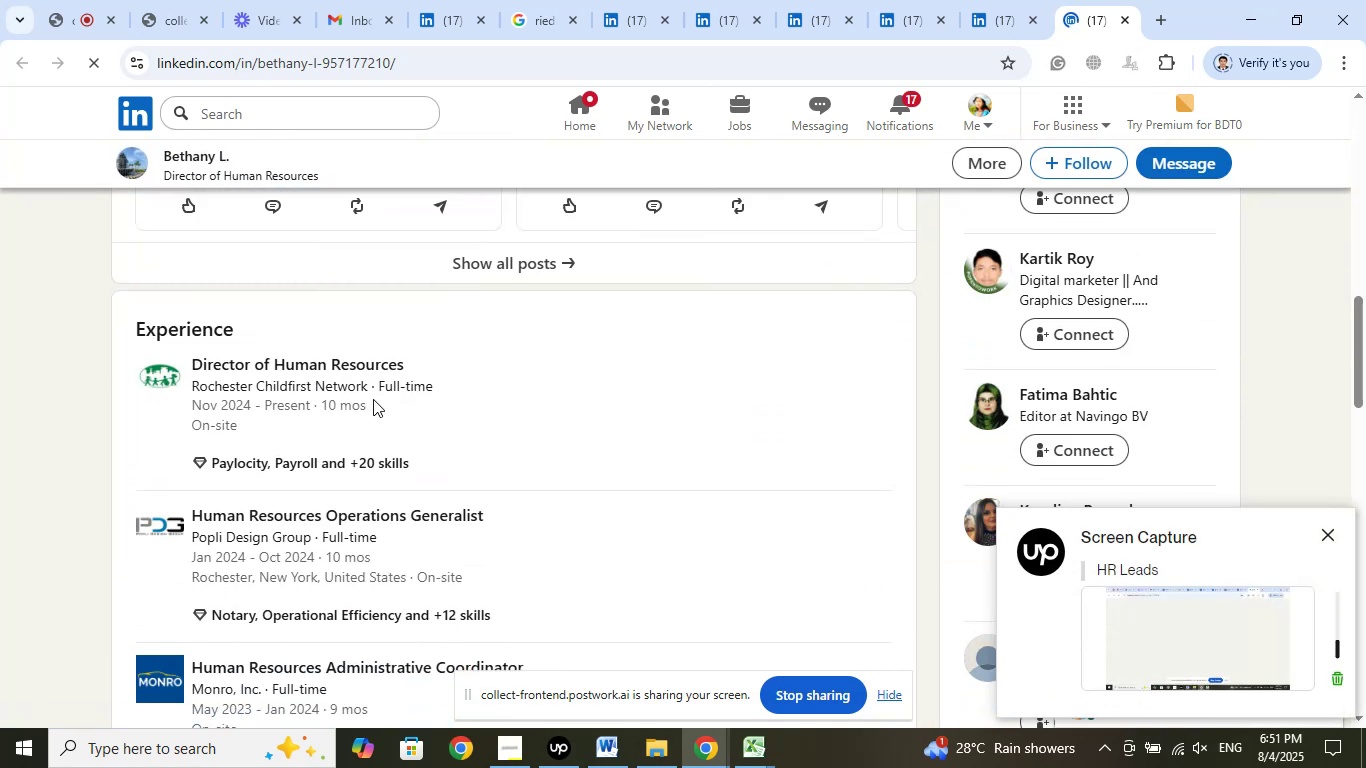 
left_click([385, 409])
 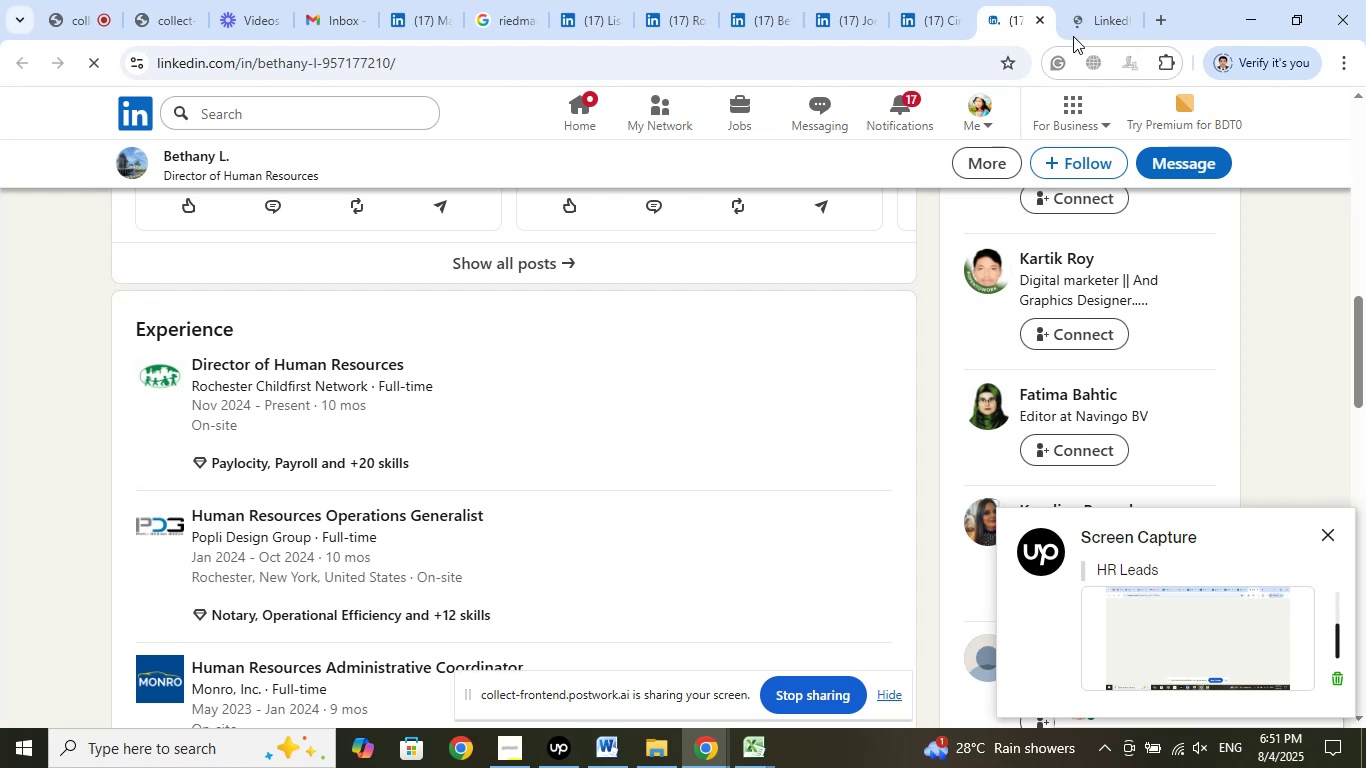 
left_click([1089, 20])
 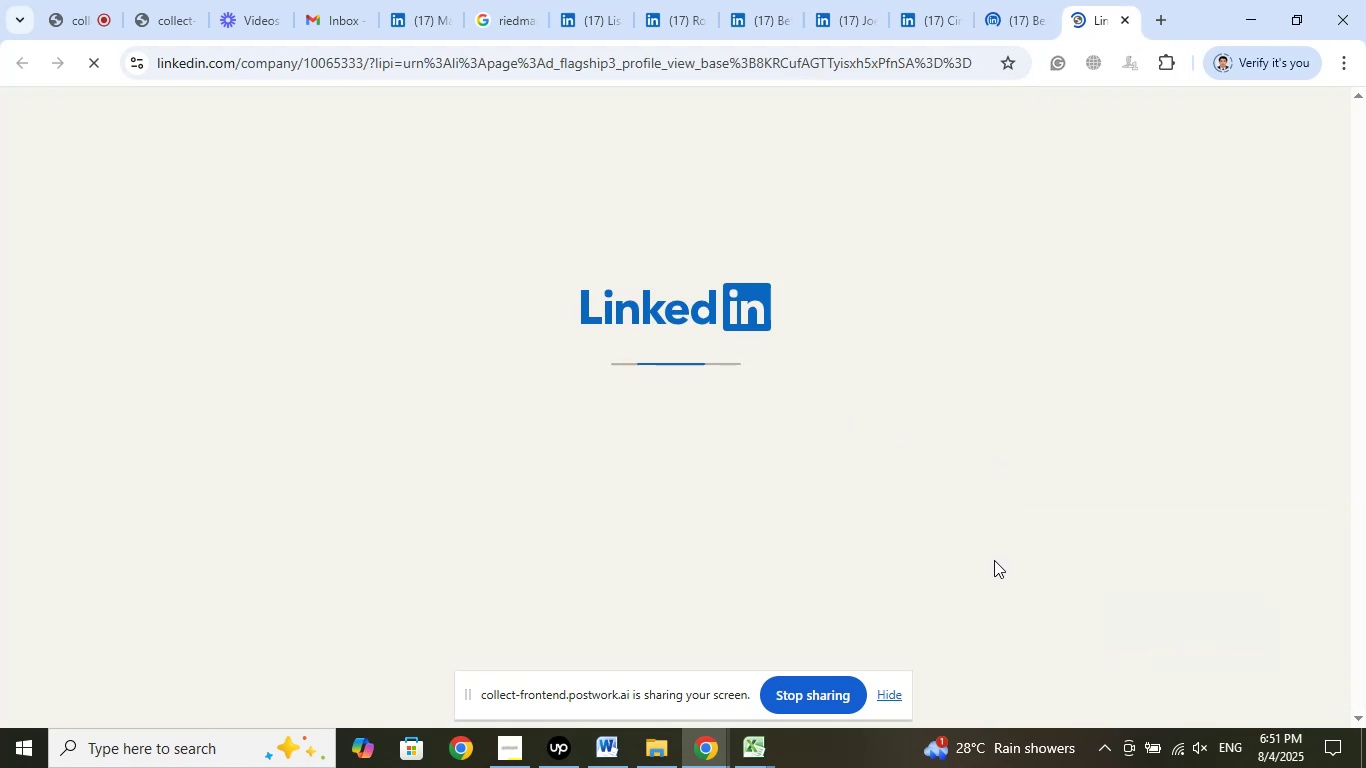 
wait(9.21)
 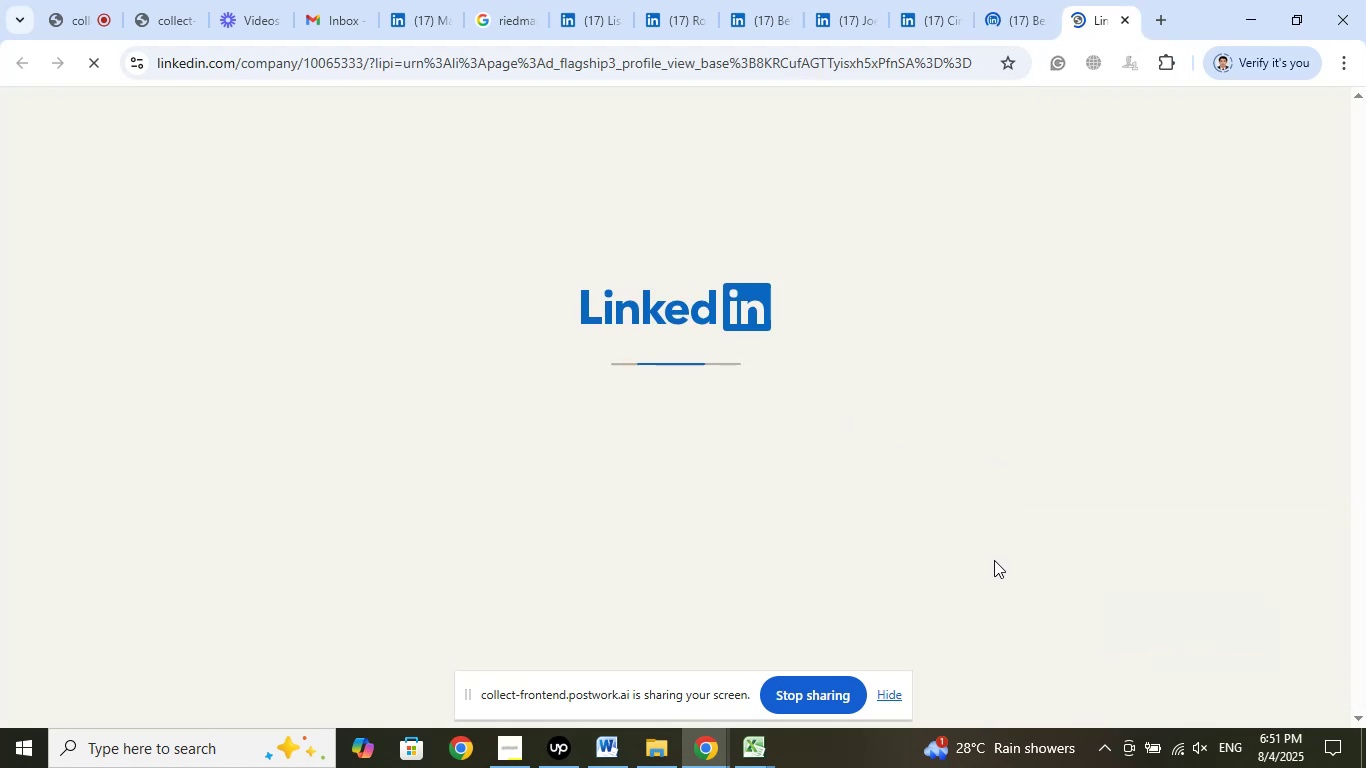 
left_click([1016, 25])
 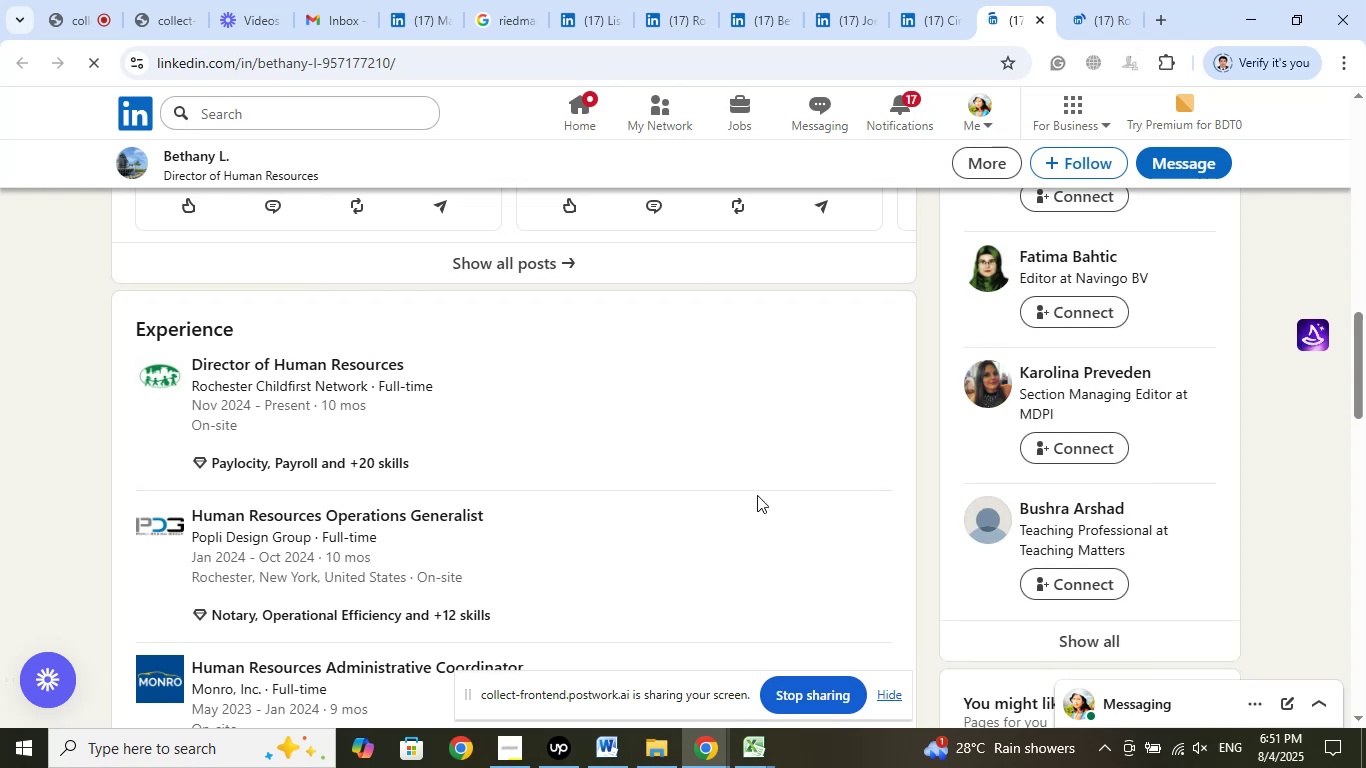 
scroll: coordinate [754, 462], scroll_direction: up, amount: 14.0
 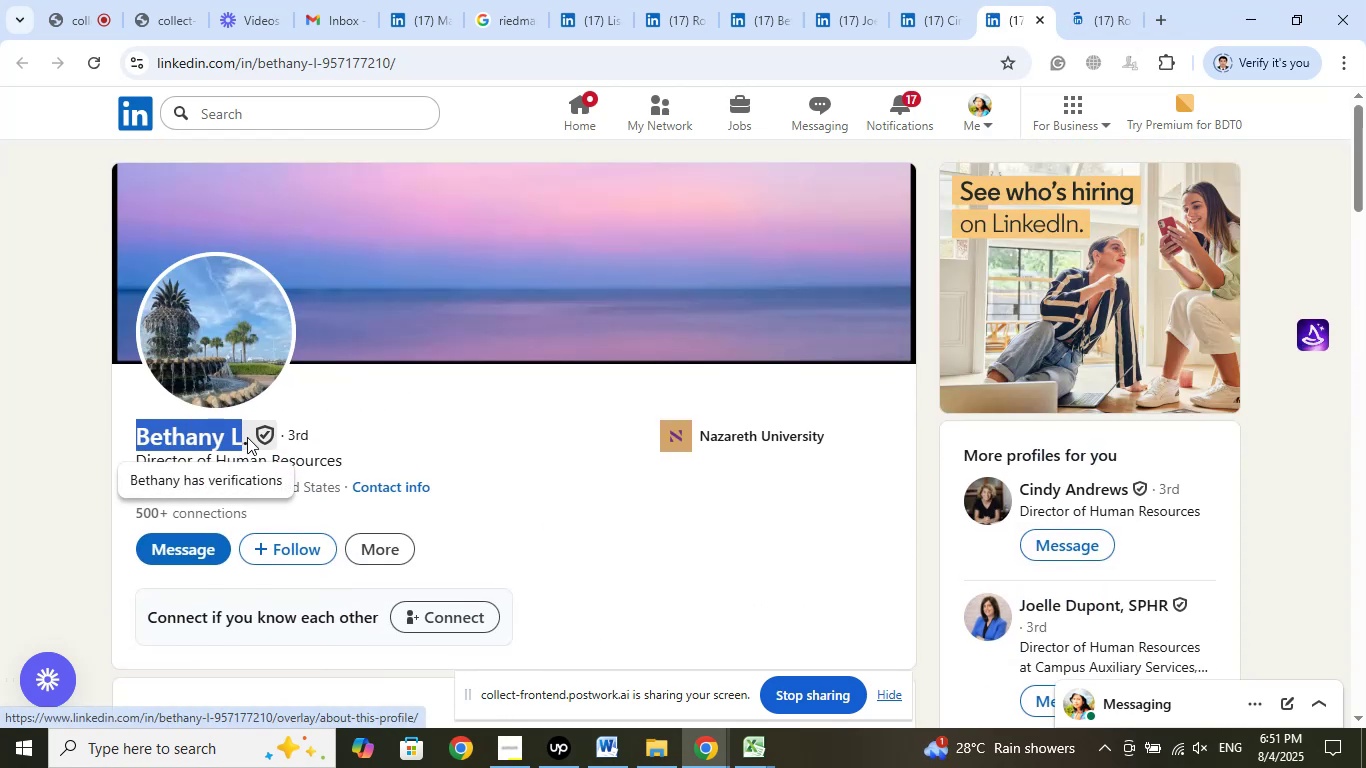 
right_click([170, 432])
 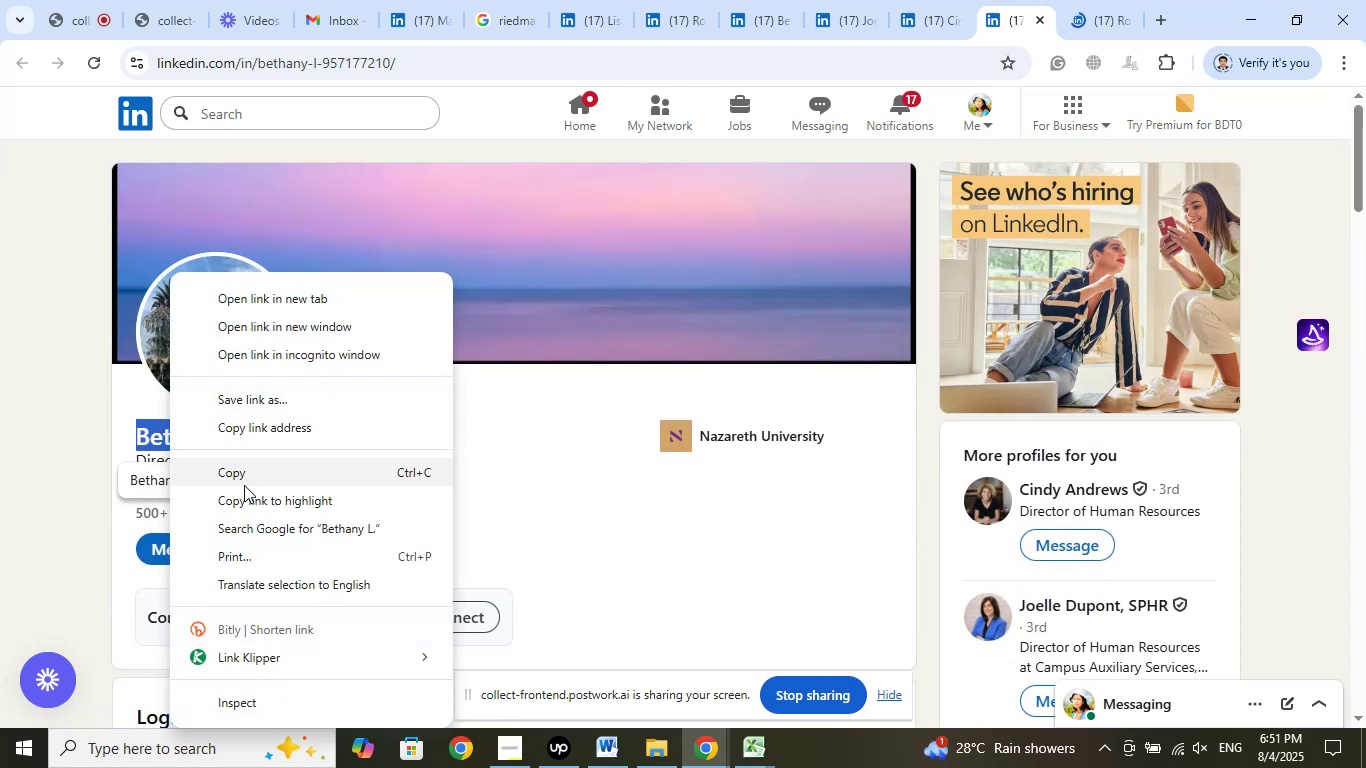 
left_click([249, 475])
 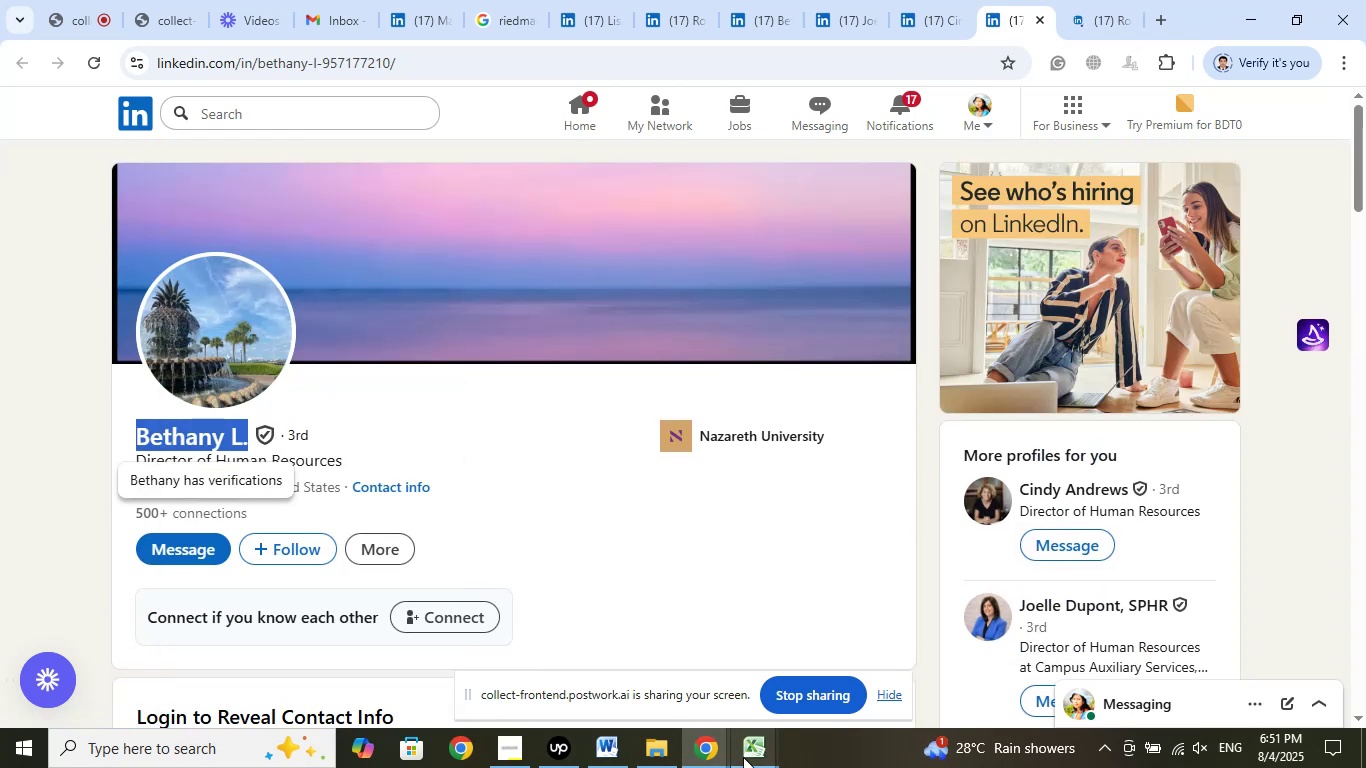 
left_click([750, 756])
 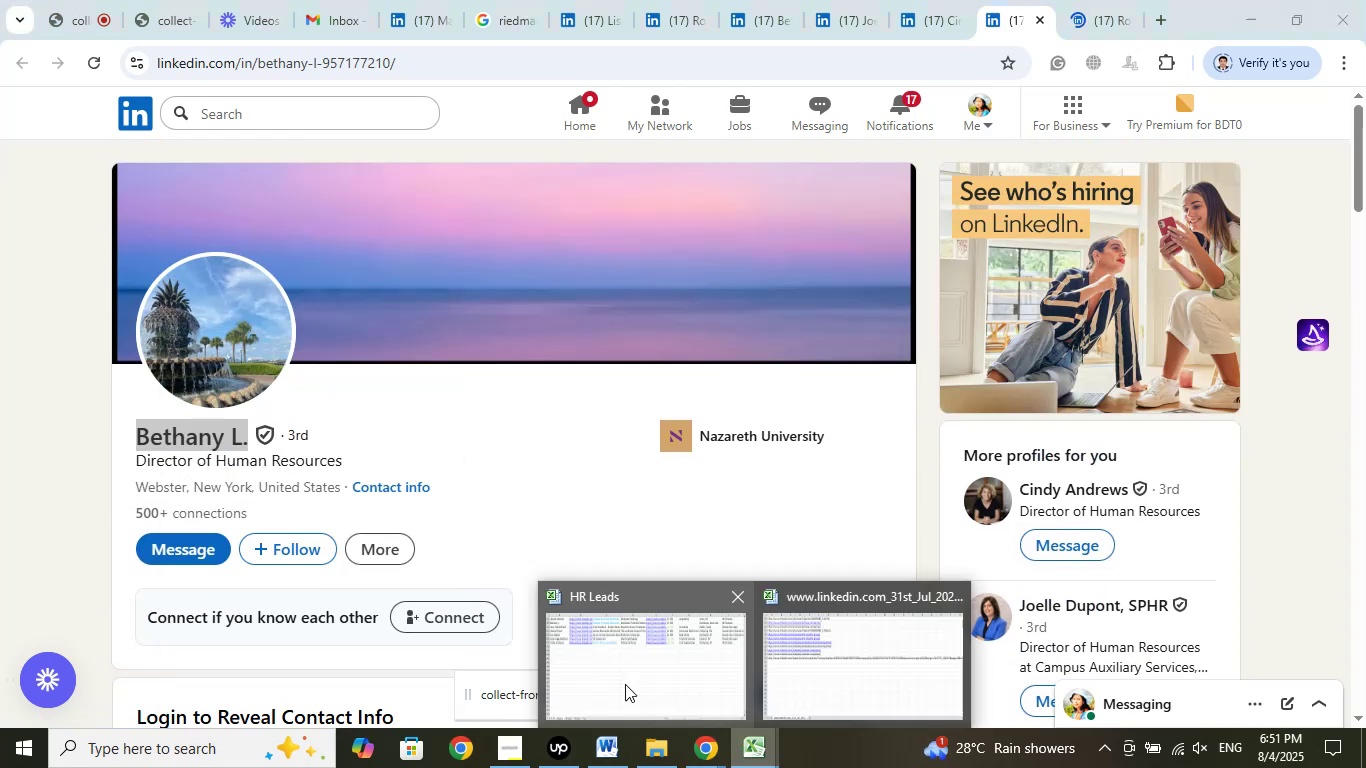 
double_click([625, 684])
 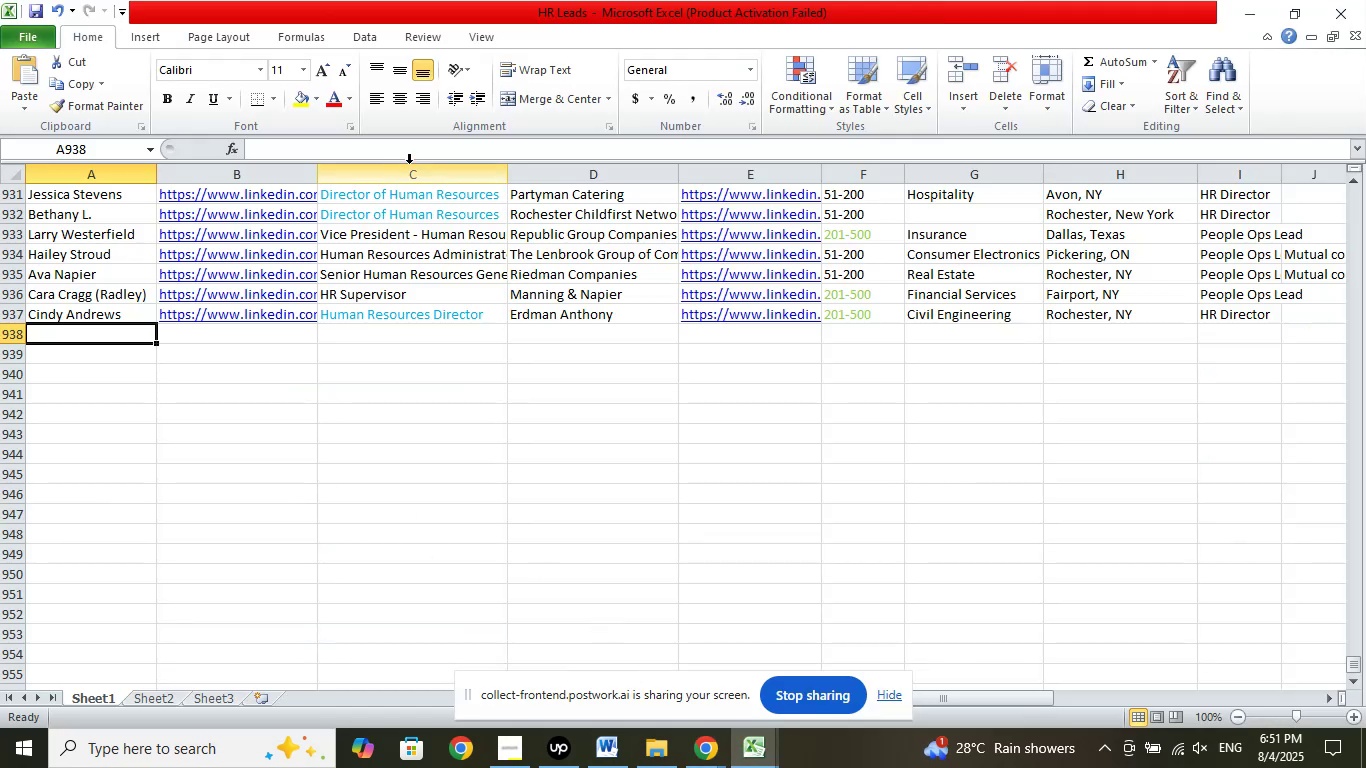 
left_click([428, 154])
 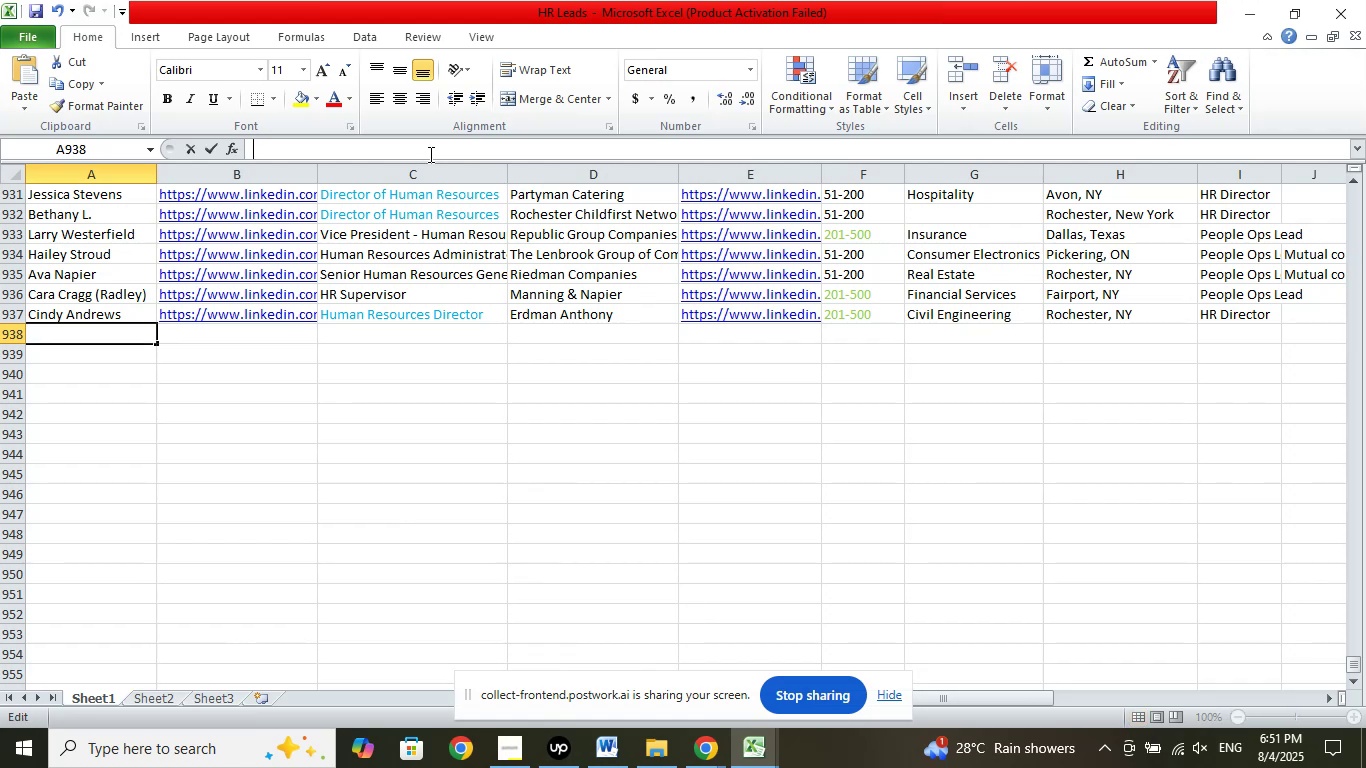 
right_click([429, 154])
 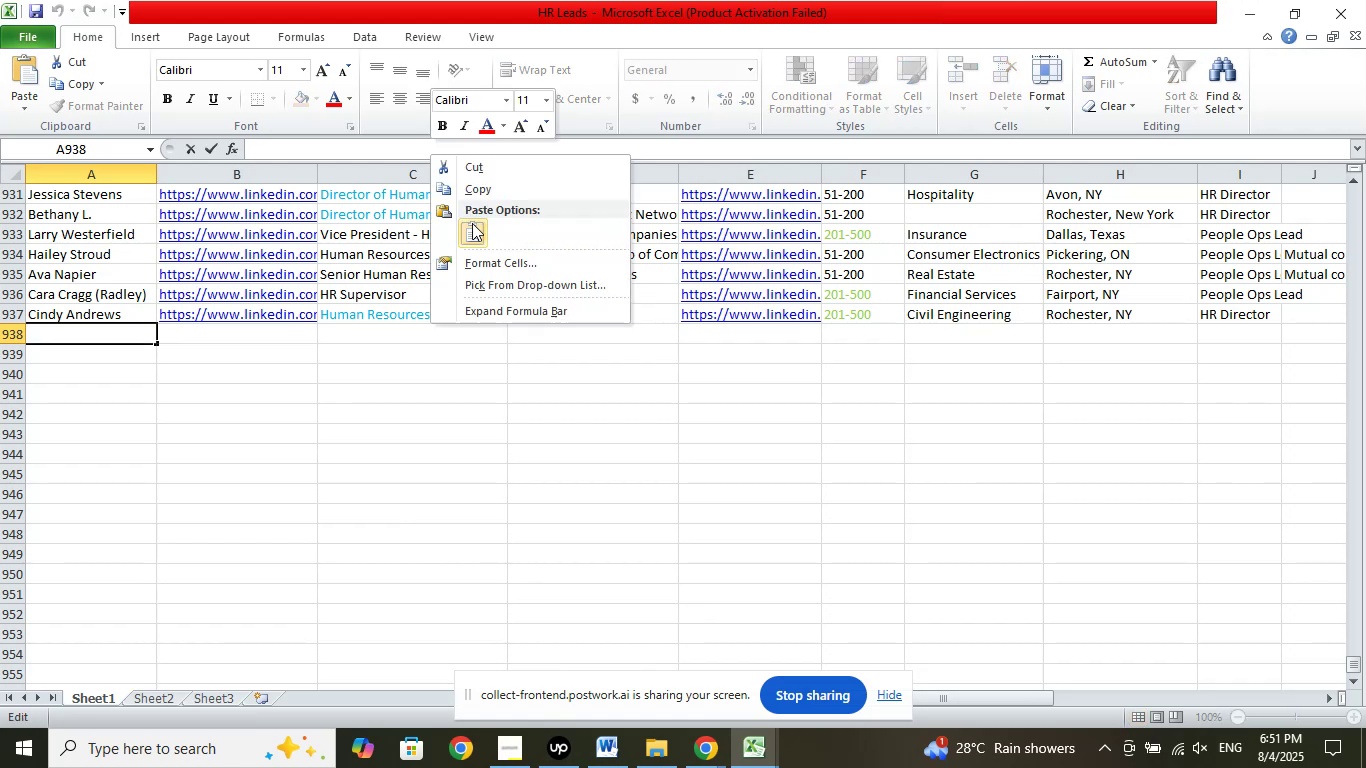 
left_click([474, 231])
 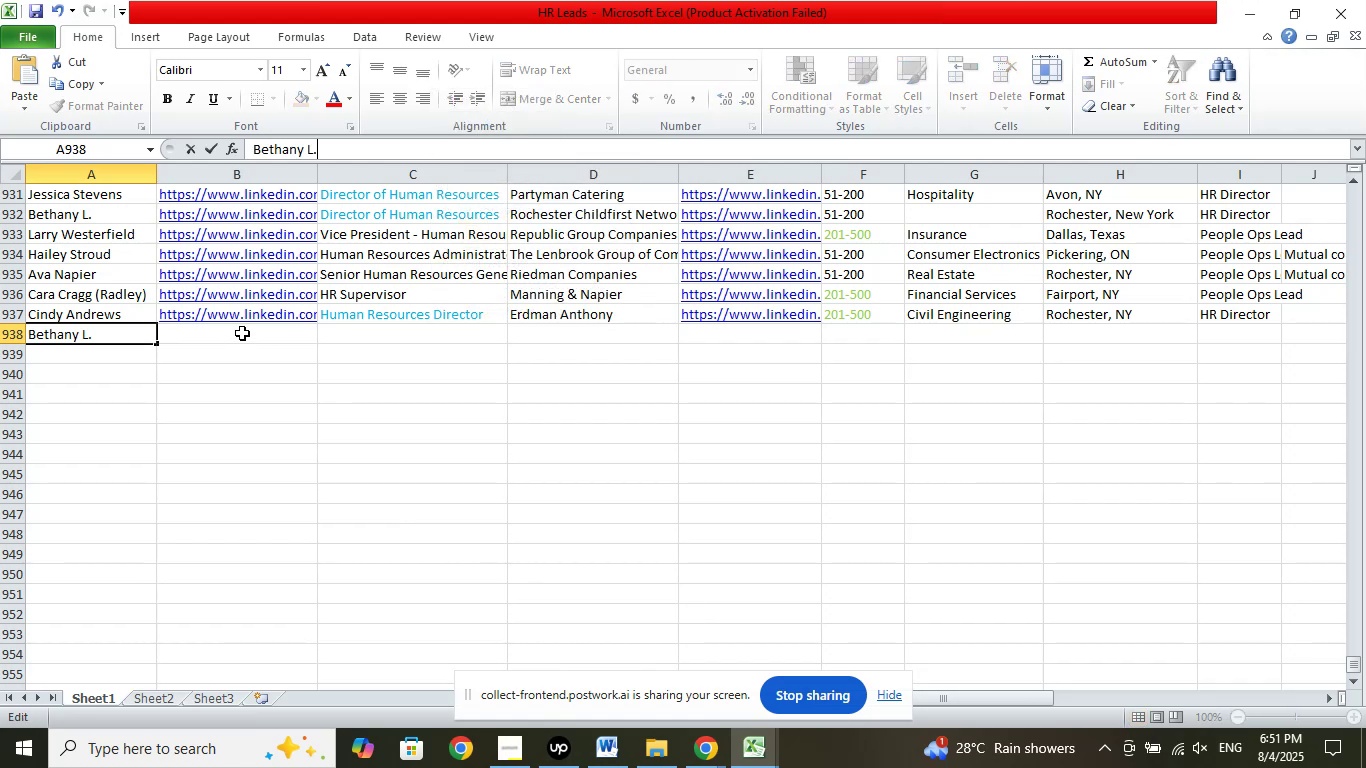 
left_click([243, 331])
 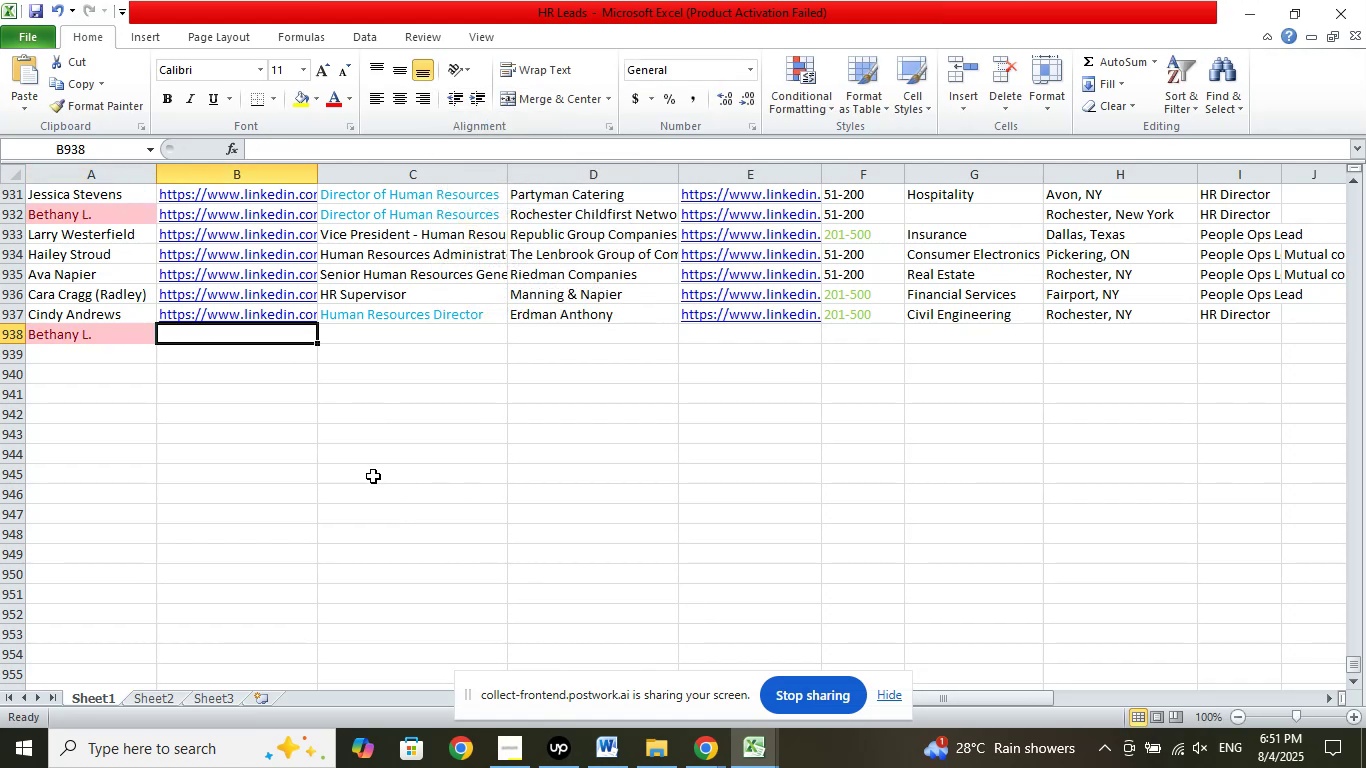 
key(Control+Z)
 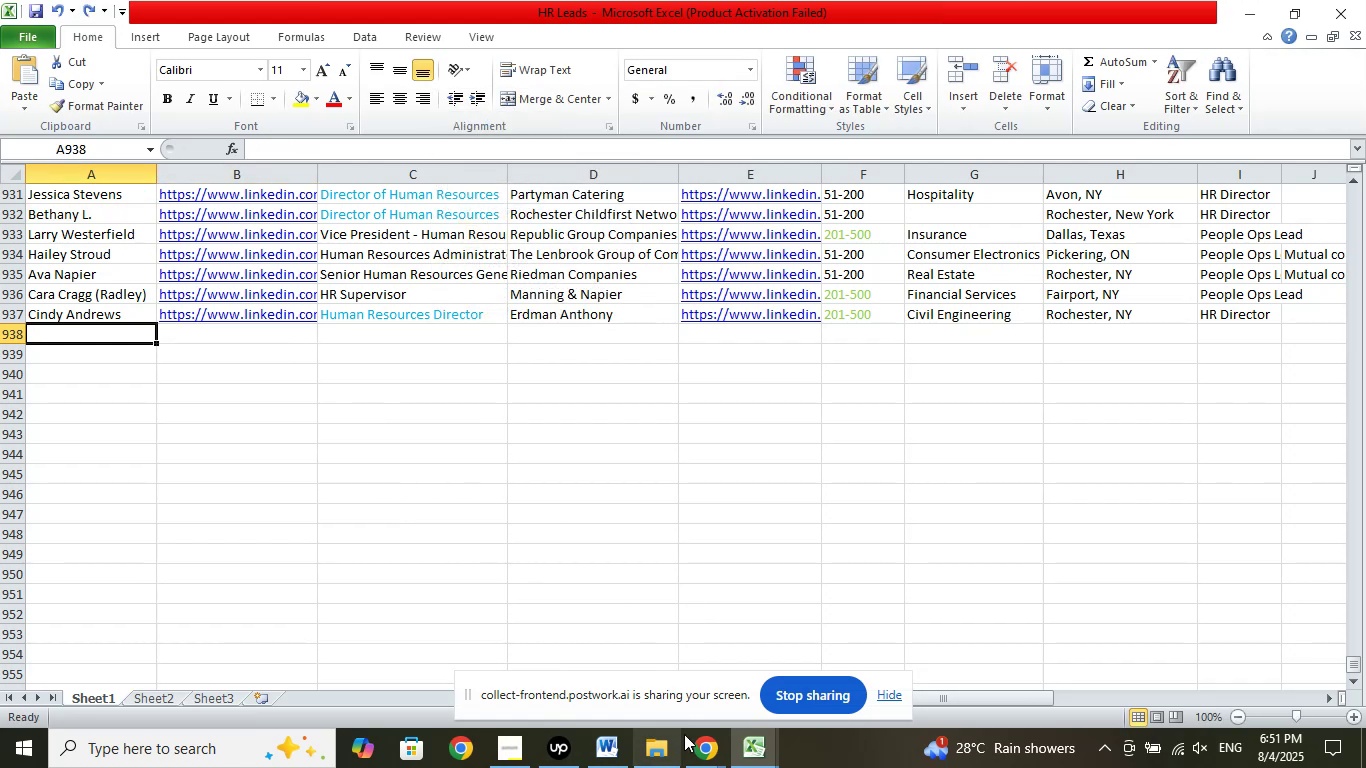 
left_click([705, 750])
 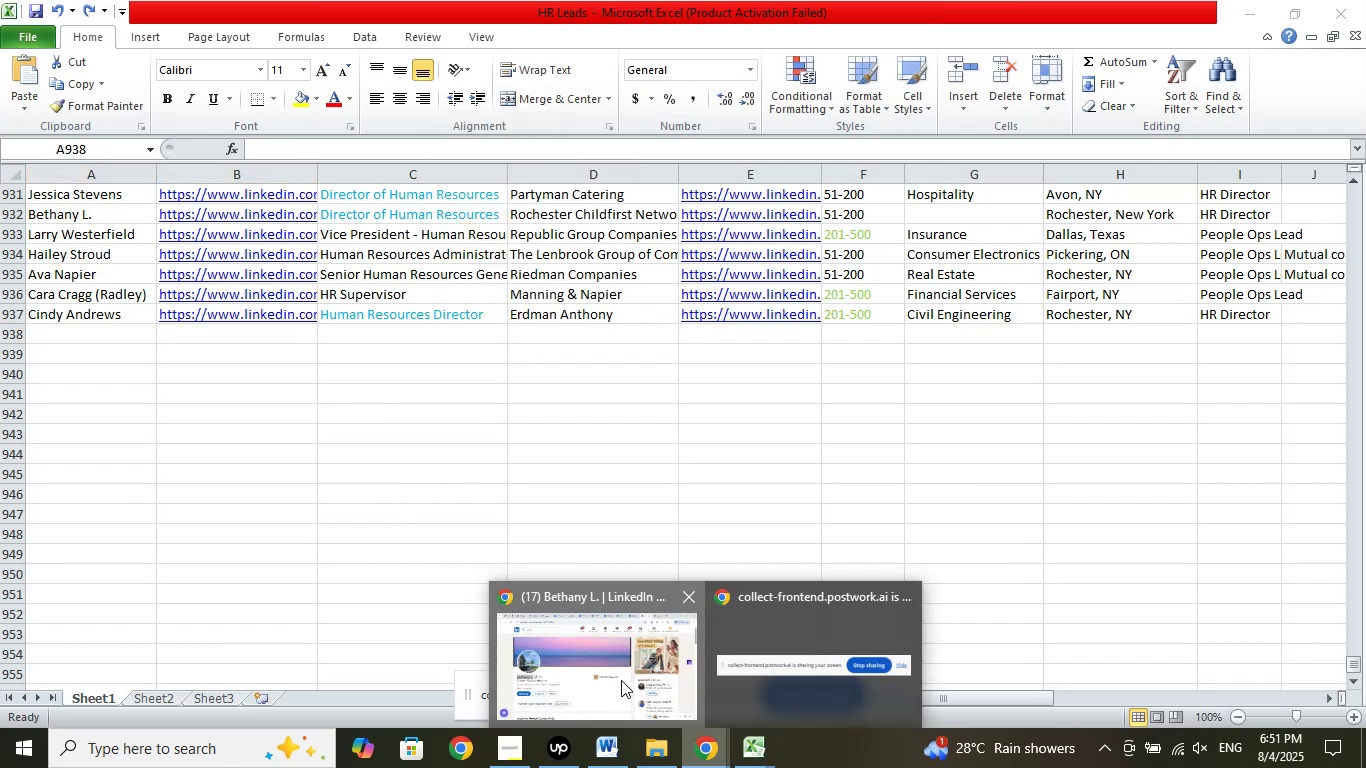 
left_click([621, 680])
 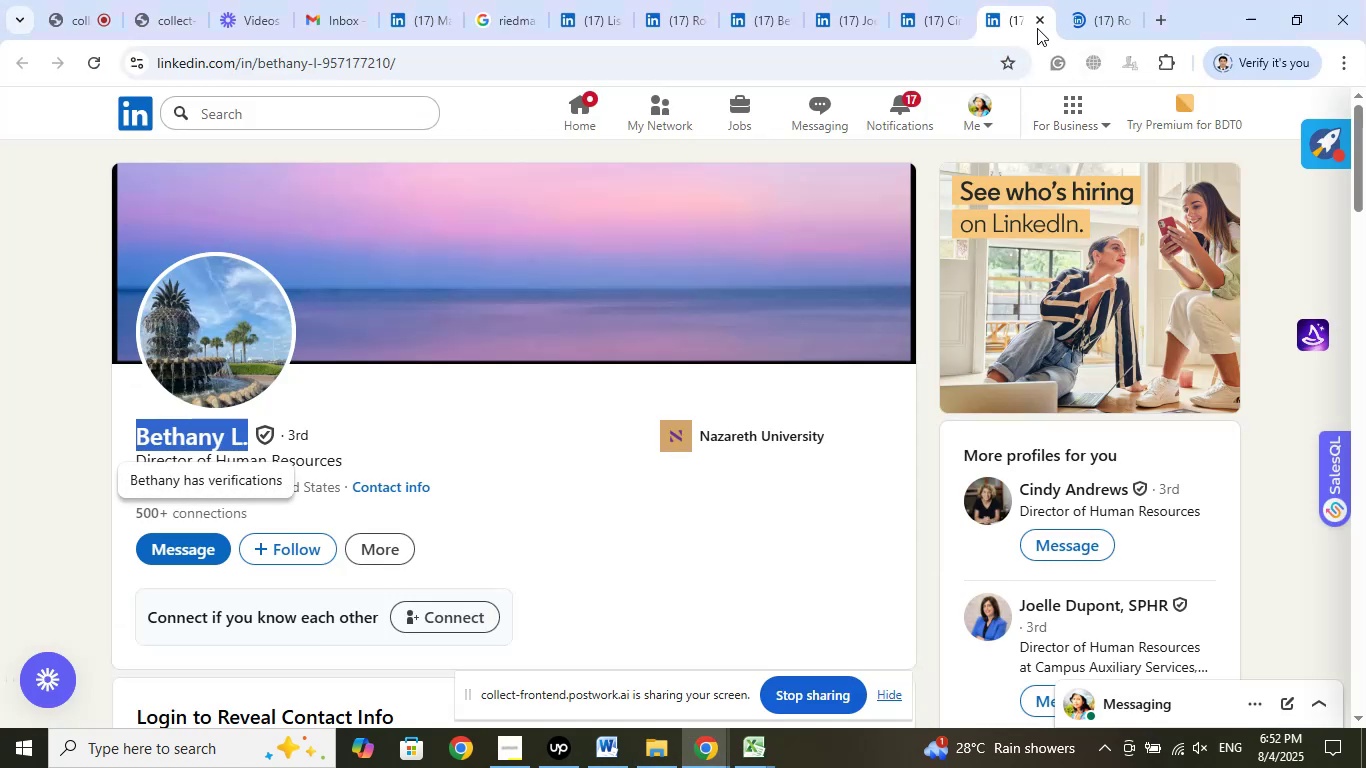 
left_click([1039, 25])
 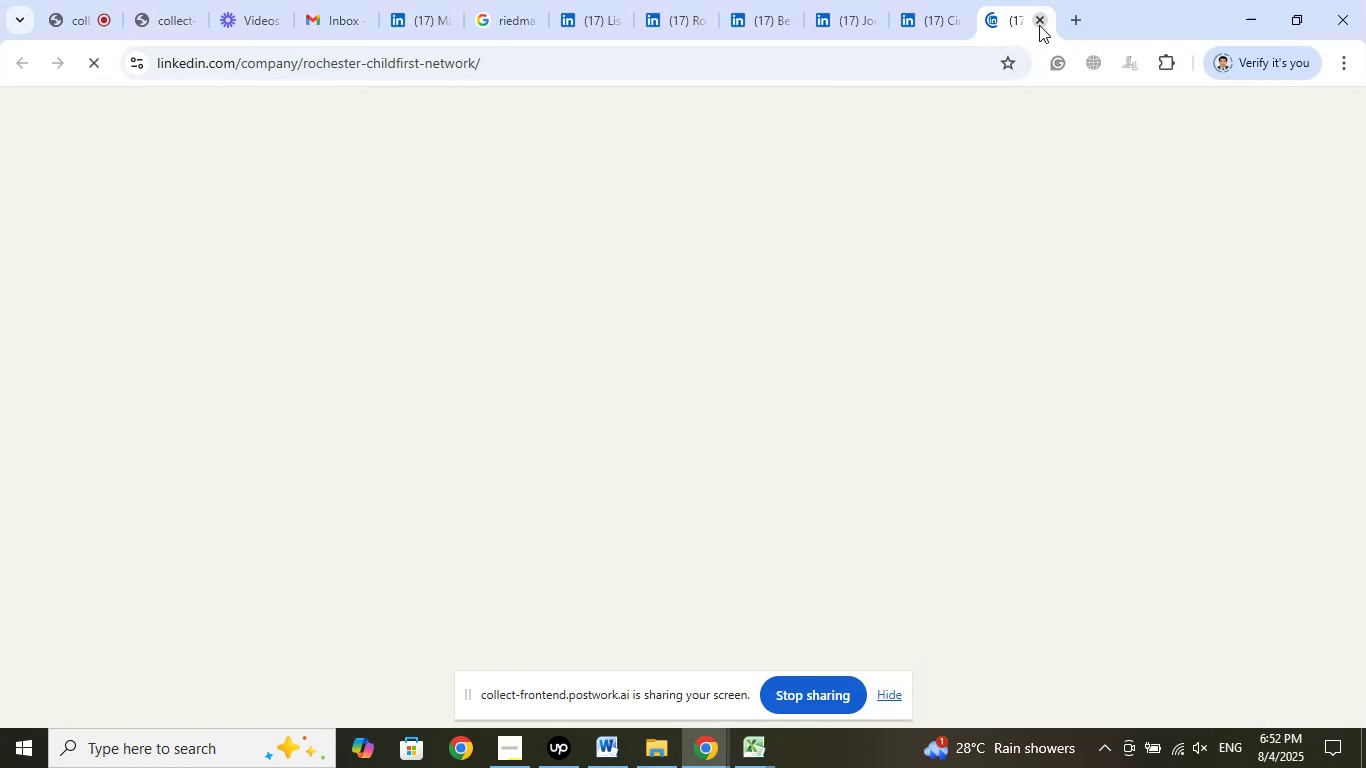 
left_click([1039, 25])
 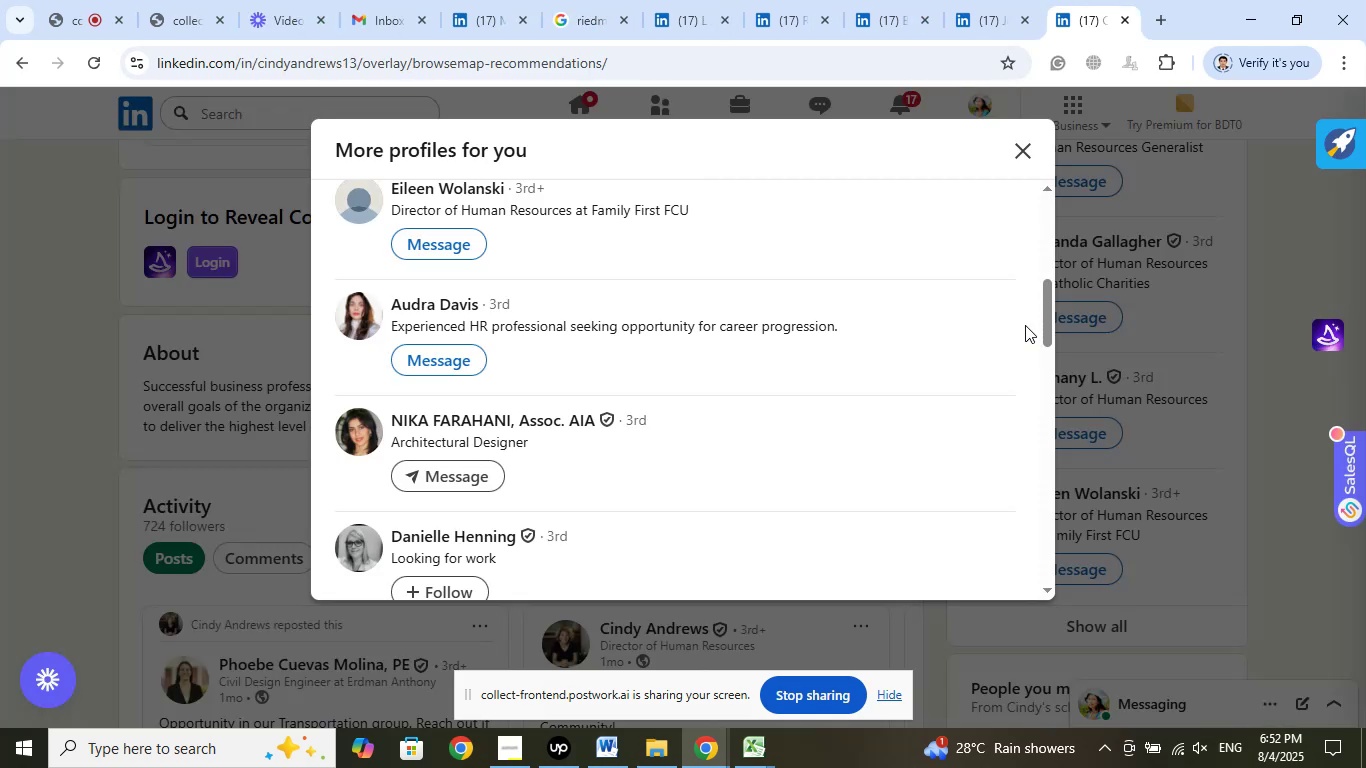 
wait(9.57)
 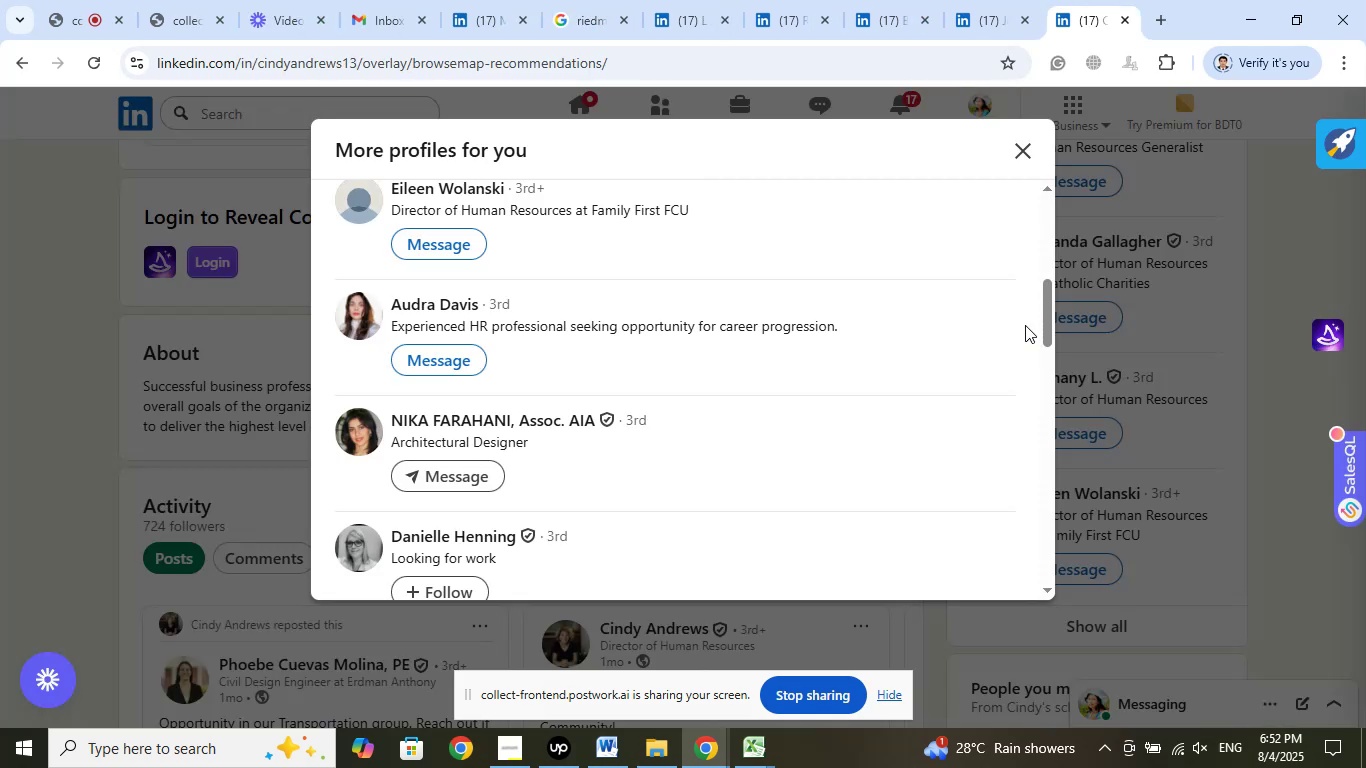 
right_click([459, 189])
 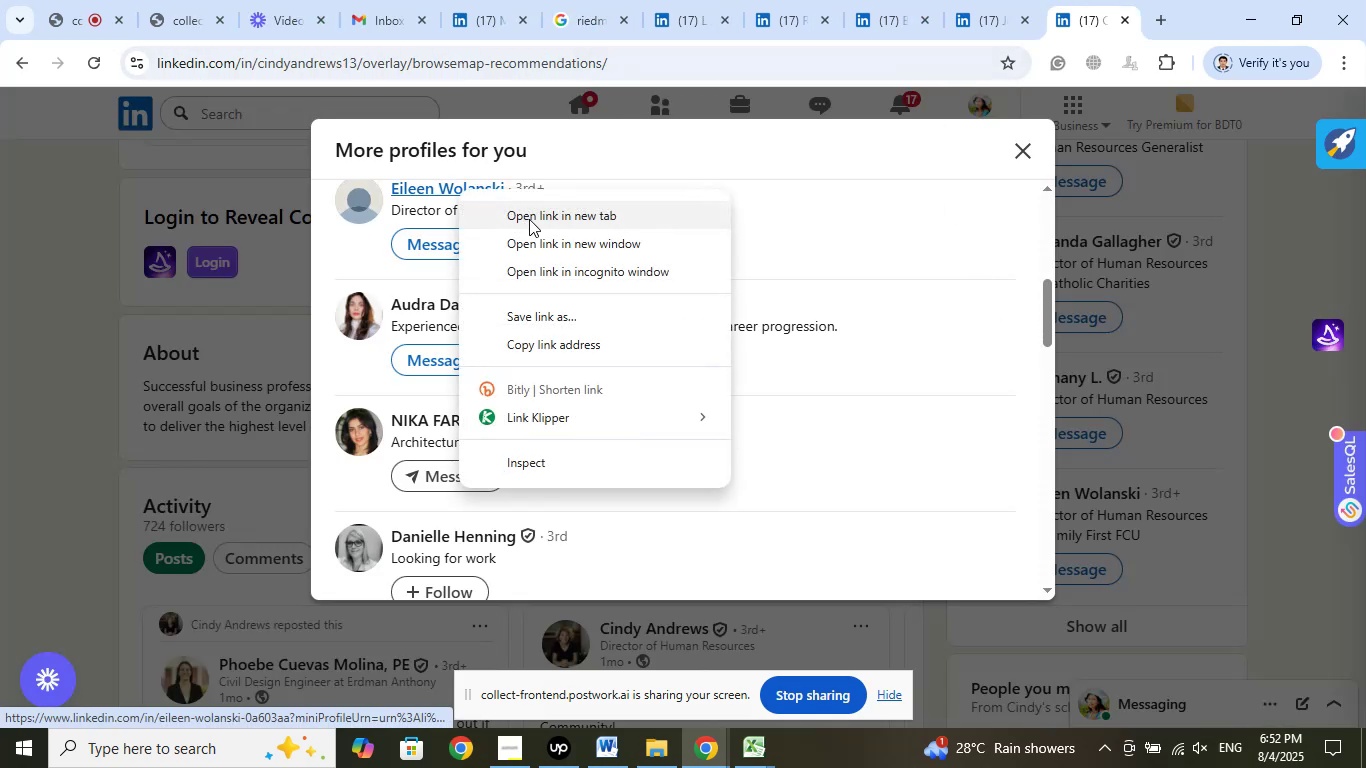 
left_click([530, 220])
 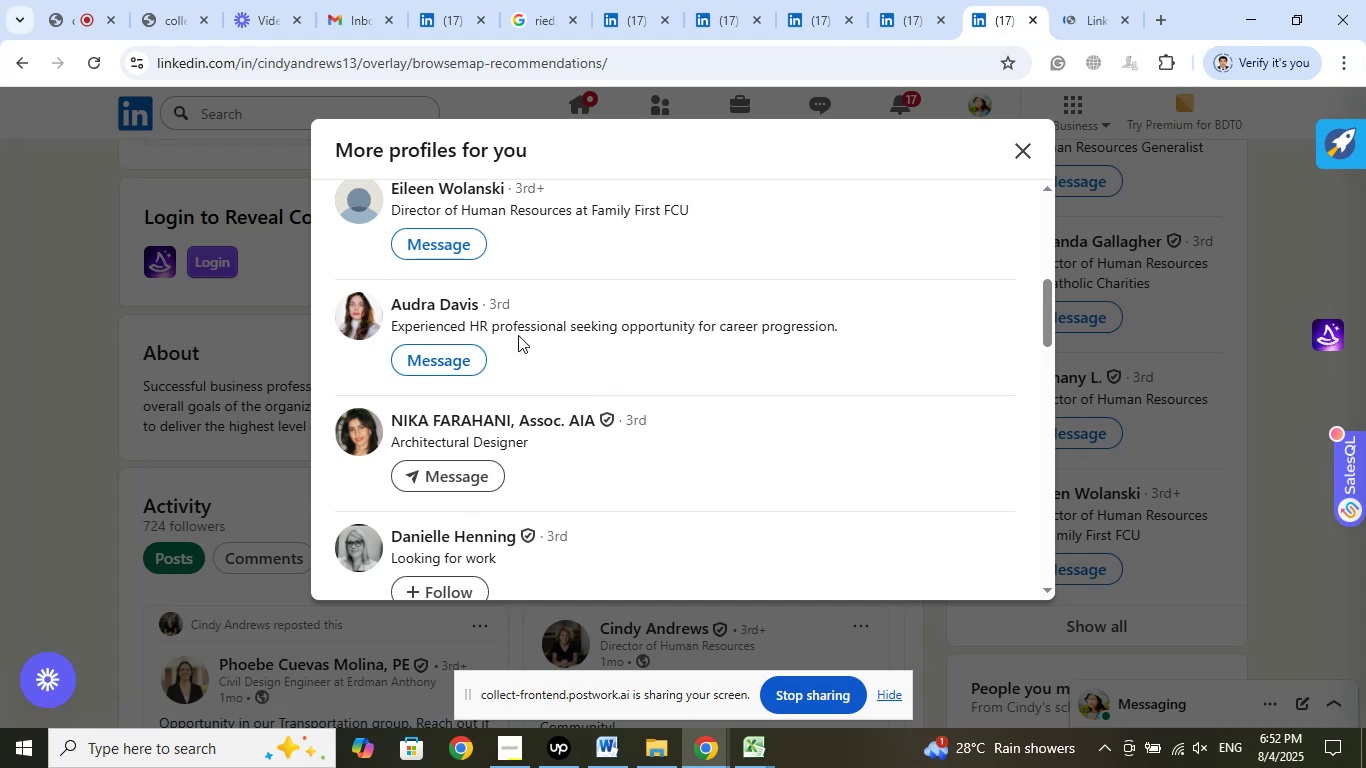 
right_click([454, 314])
 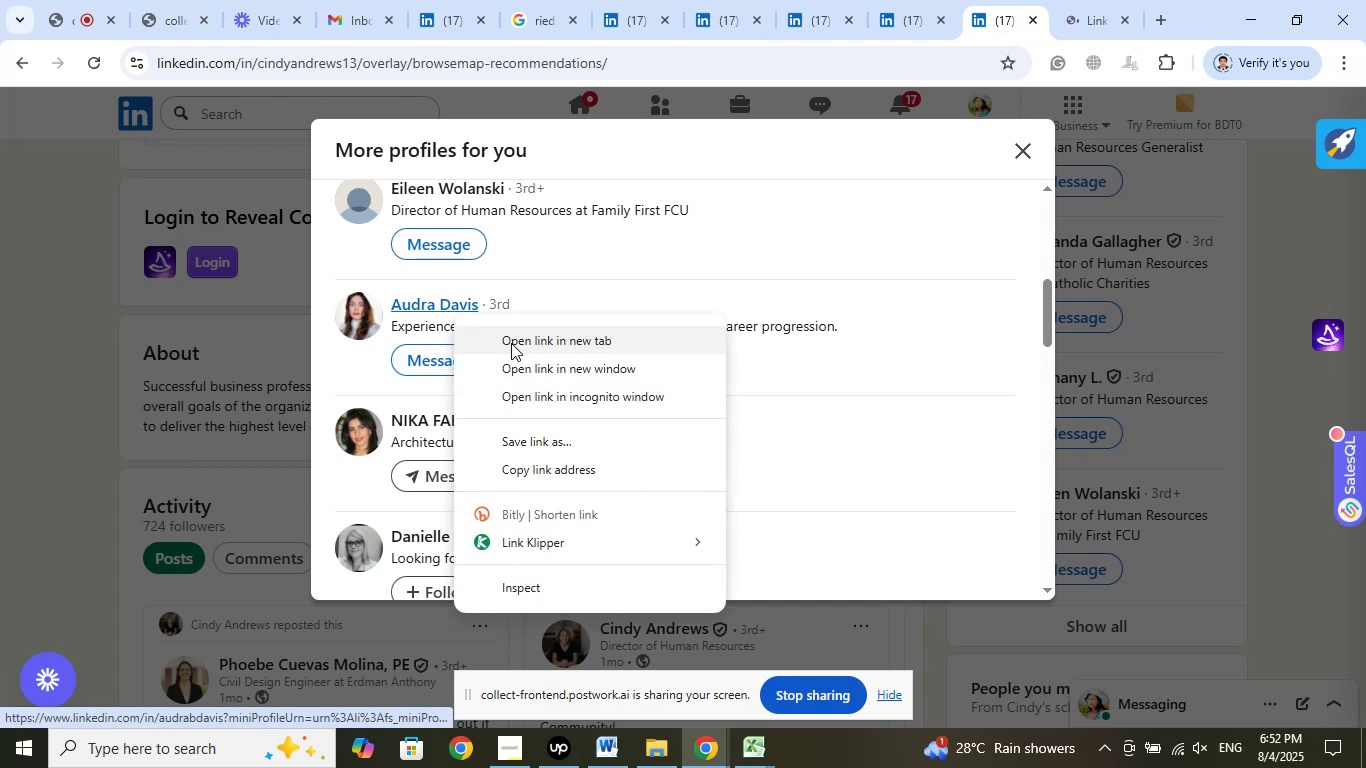 
left_click([511, 343])
 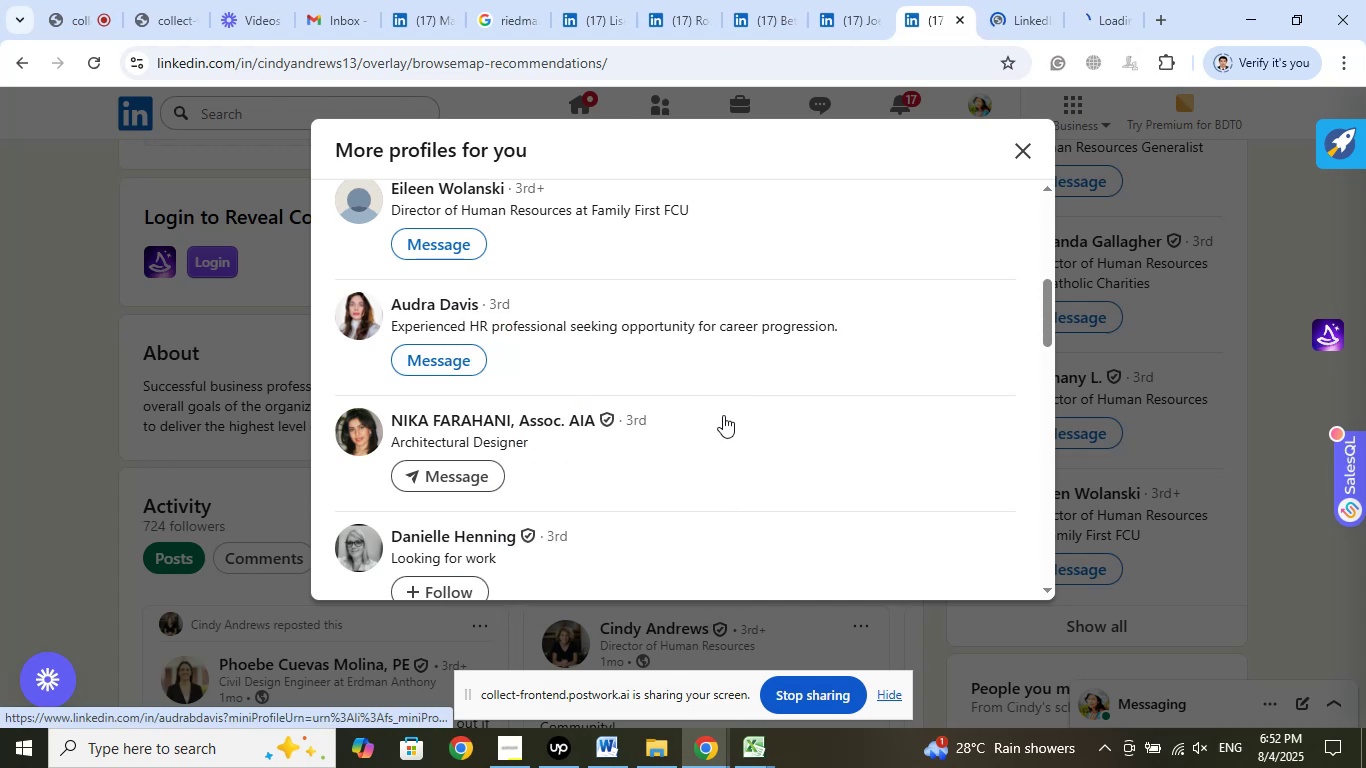 
scroll: coordinate [726, 403], scroll_direction: down, amount: 1.0
 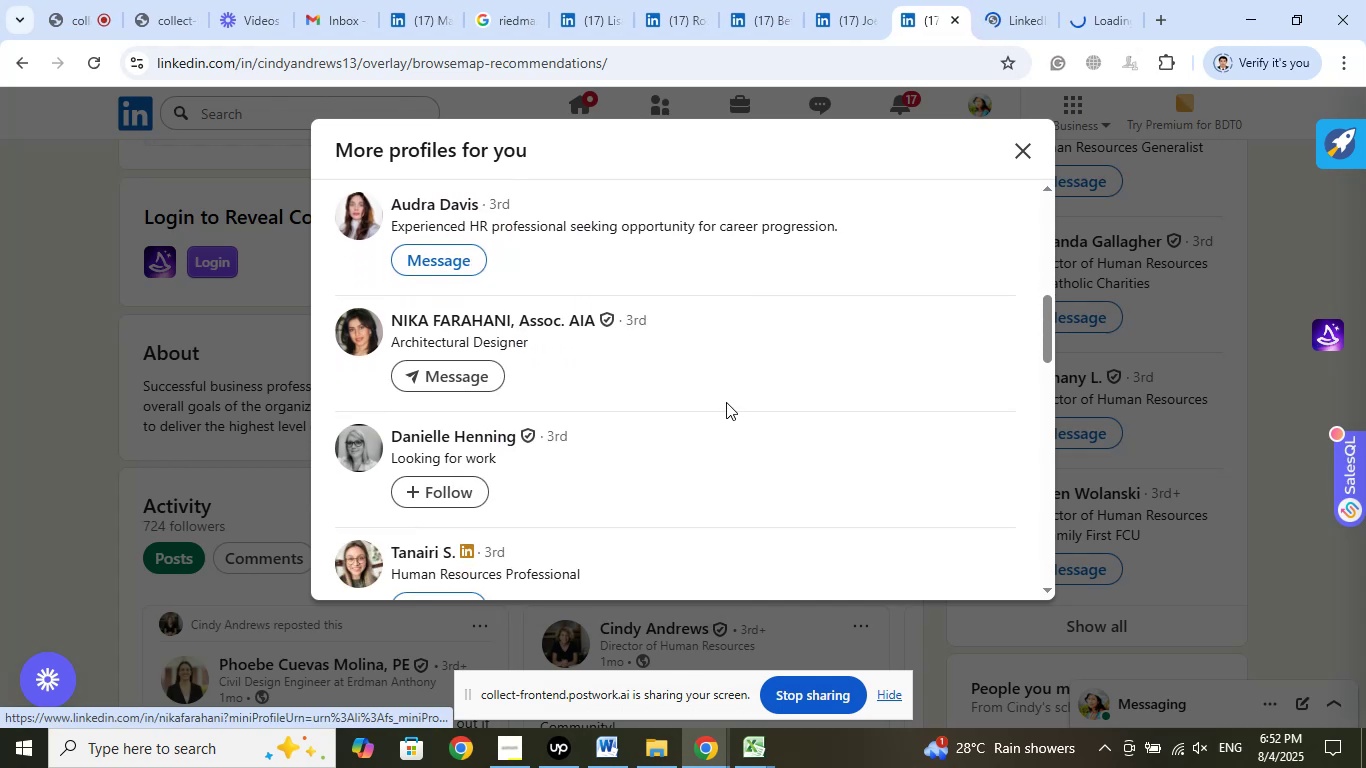 
scroll: coordinate [726, 402], scroll_direction: up, amount: 1.0
 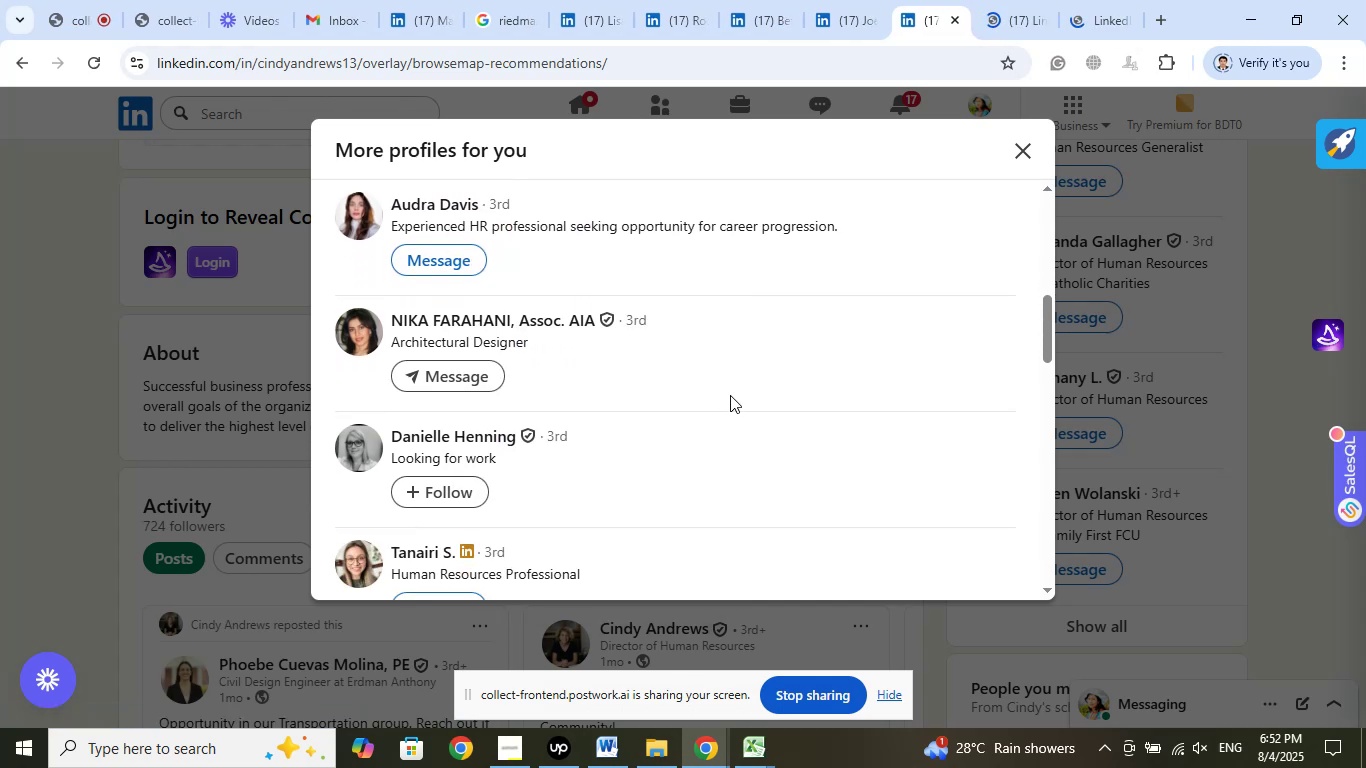 
scroll: coordinate [730, 395], scroll_direction: down, amount: 1.0
 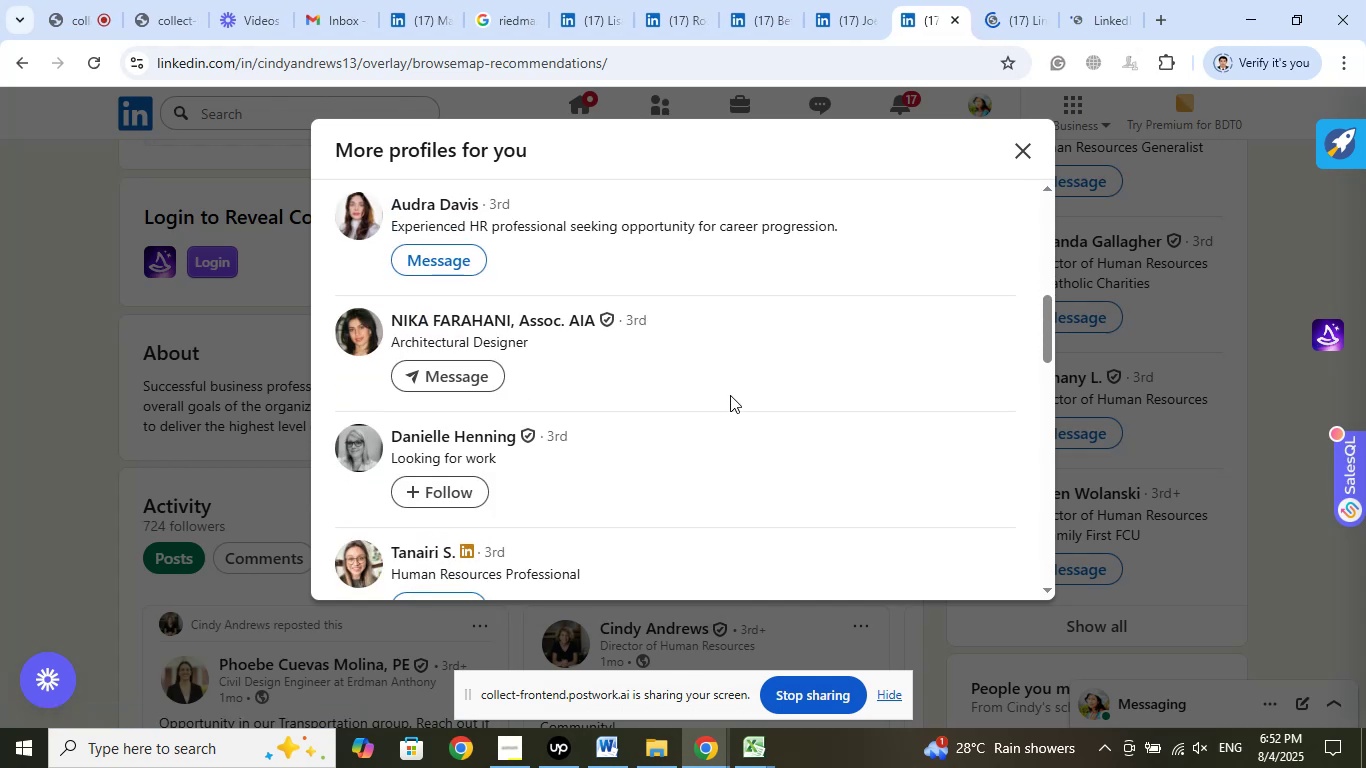 
scroll: coordinate [730, 395], scroll_direction: up, amount: 1.0
 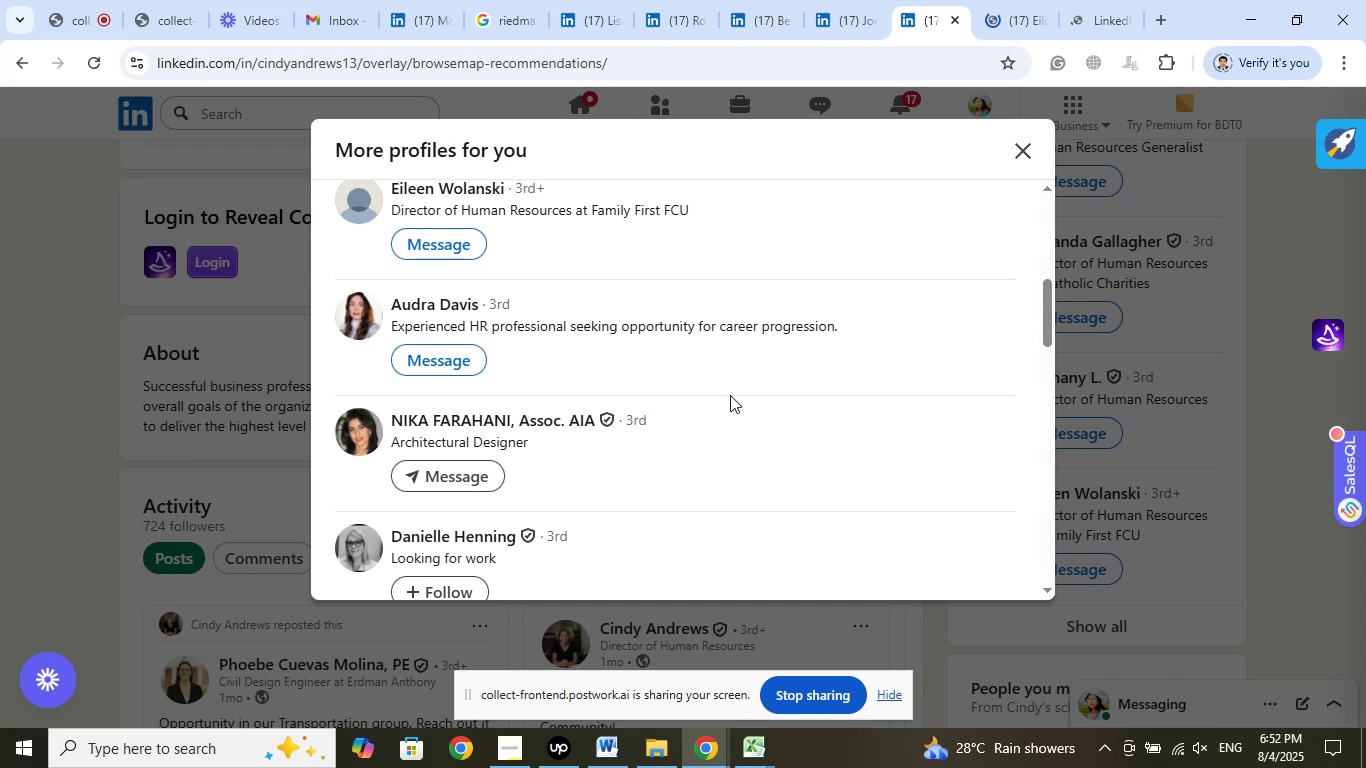 
wait(5.08)
 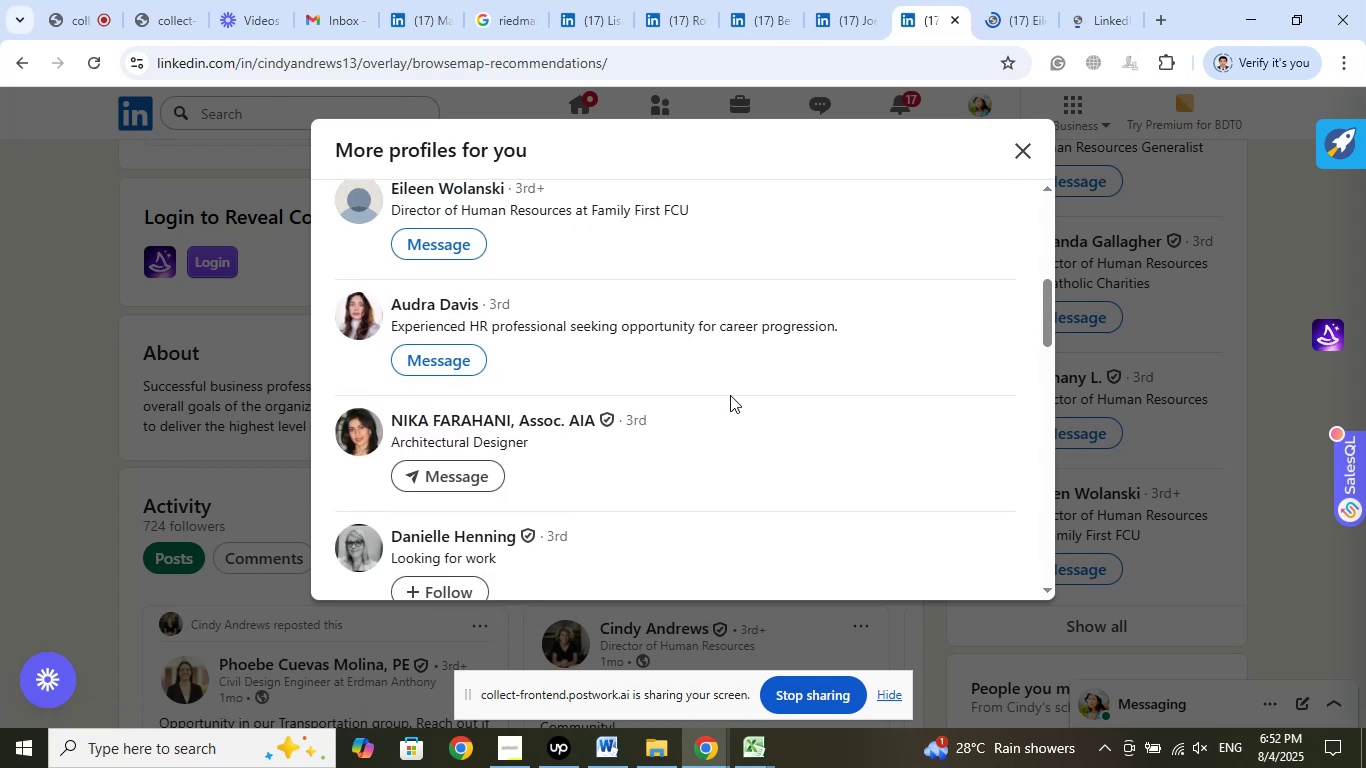 
scroll: coordinate [731, 395], scroll_direction: up, amount: 3.0
 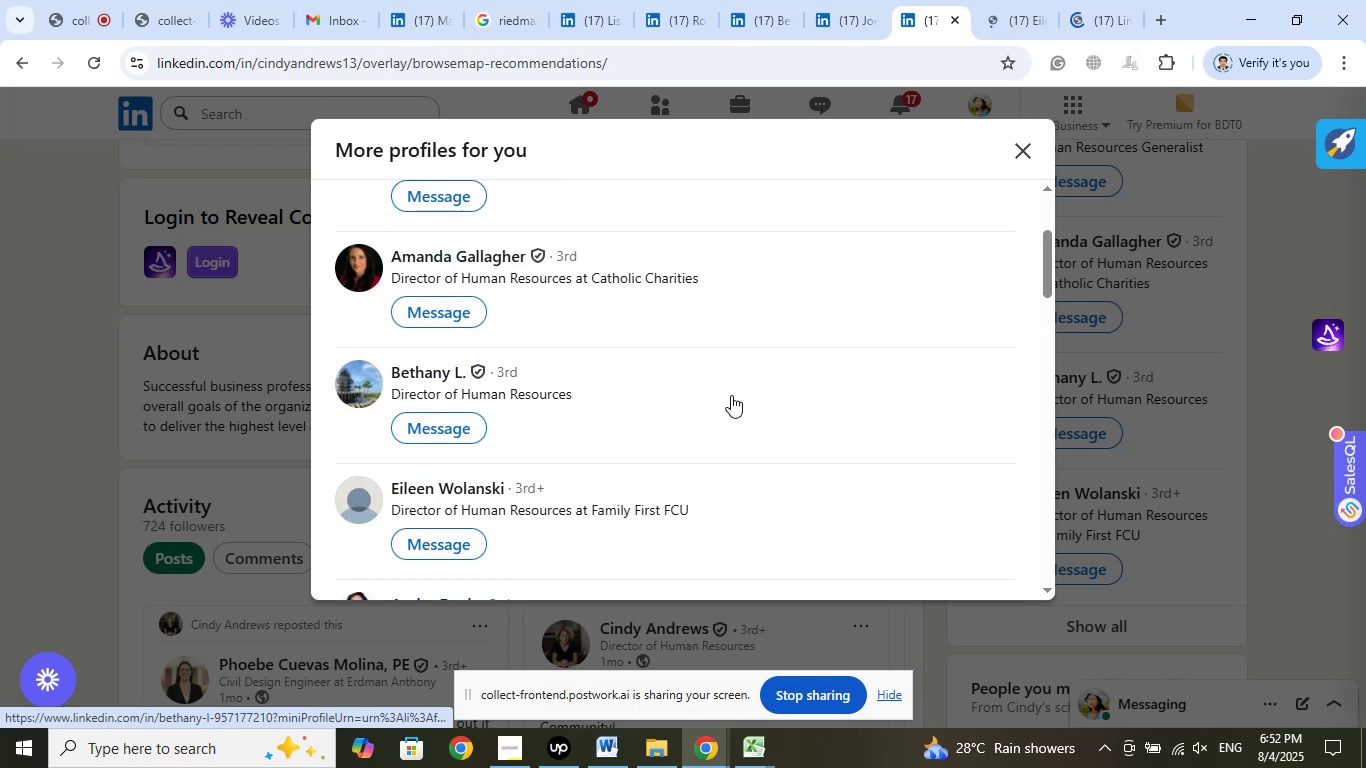 
scroll: coordinate [733, 395], scroll_direction: down, amount: 4.0
 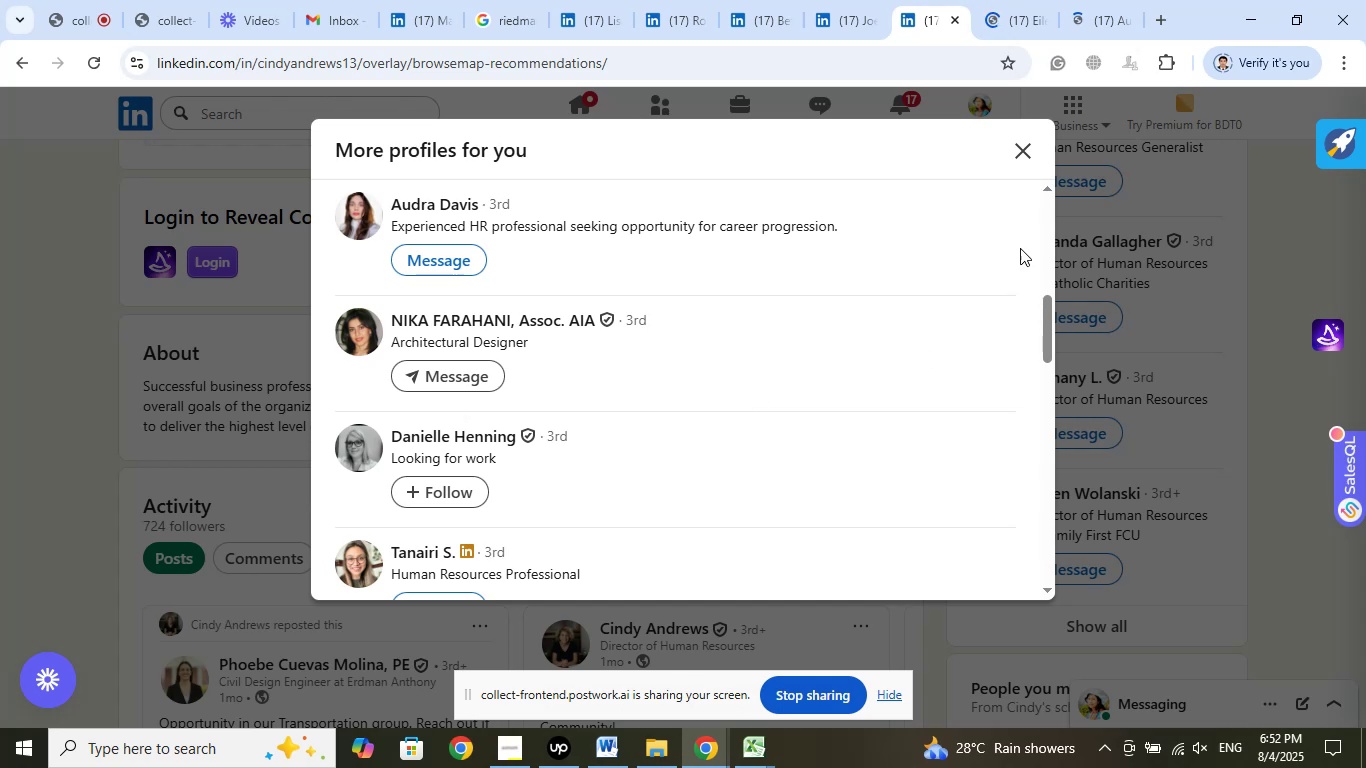 
left_click([1026, 6])
 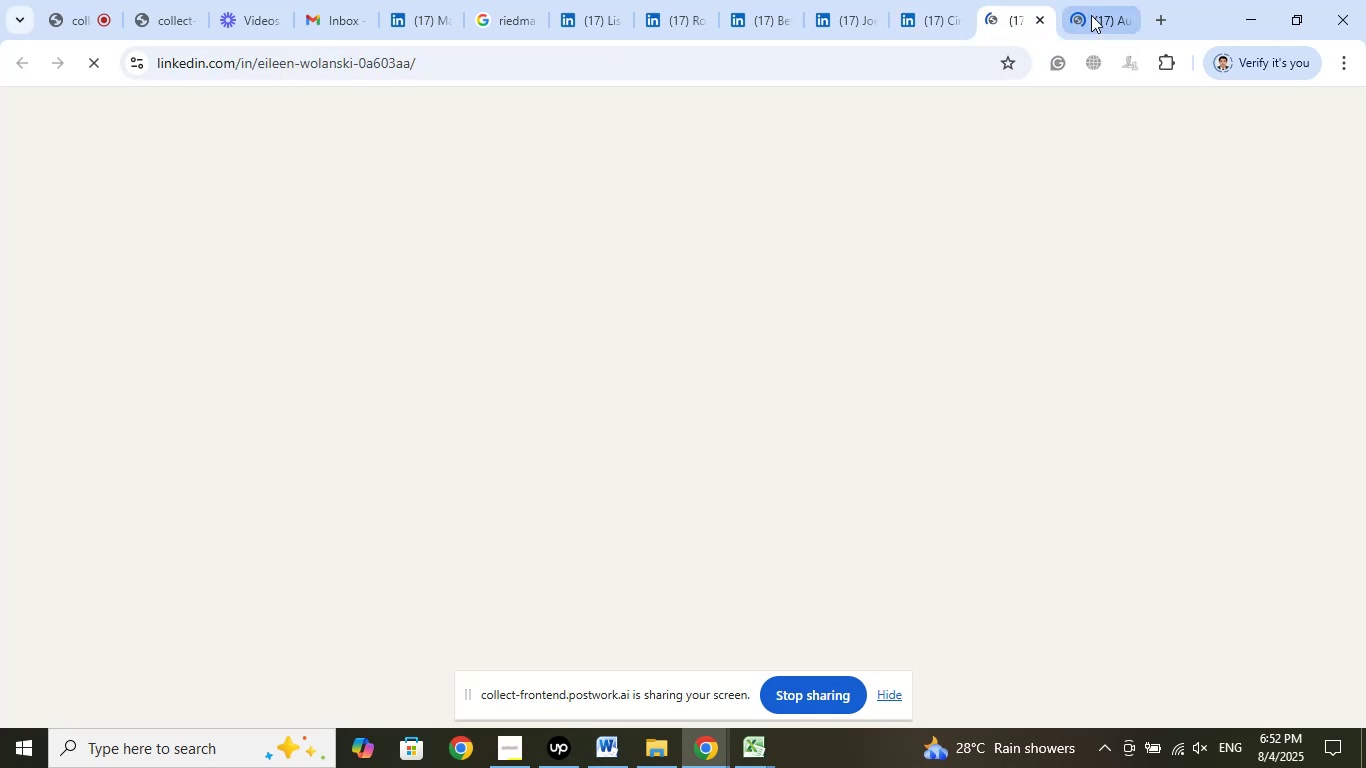 
left_click([1106, 14])
 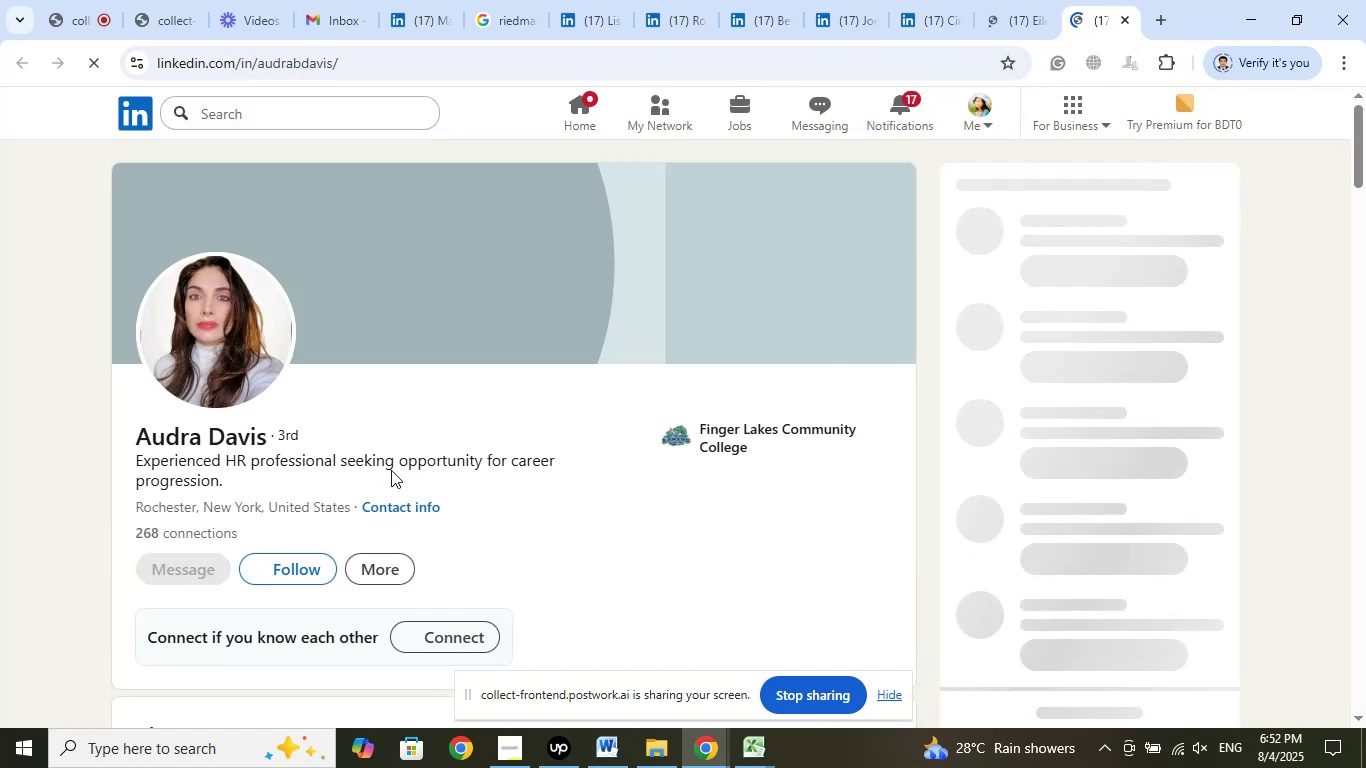 
wait(7.3)
 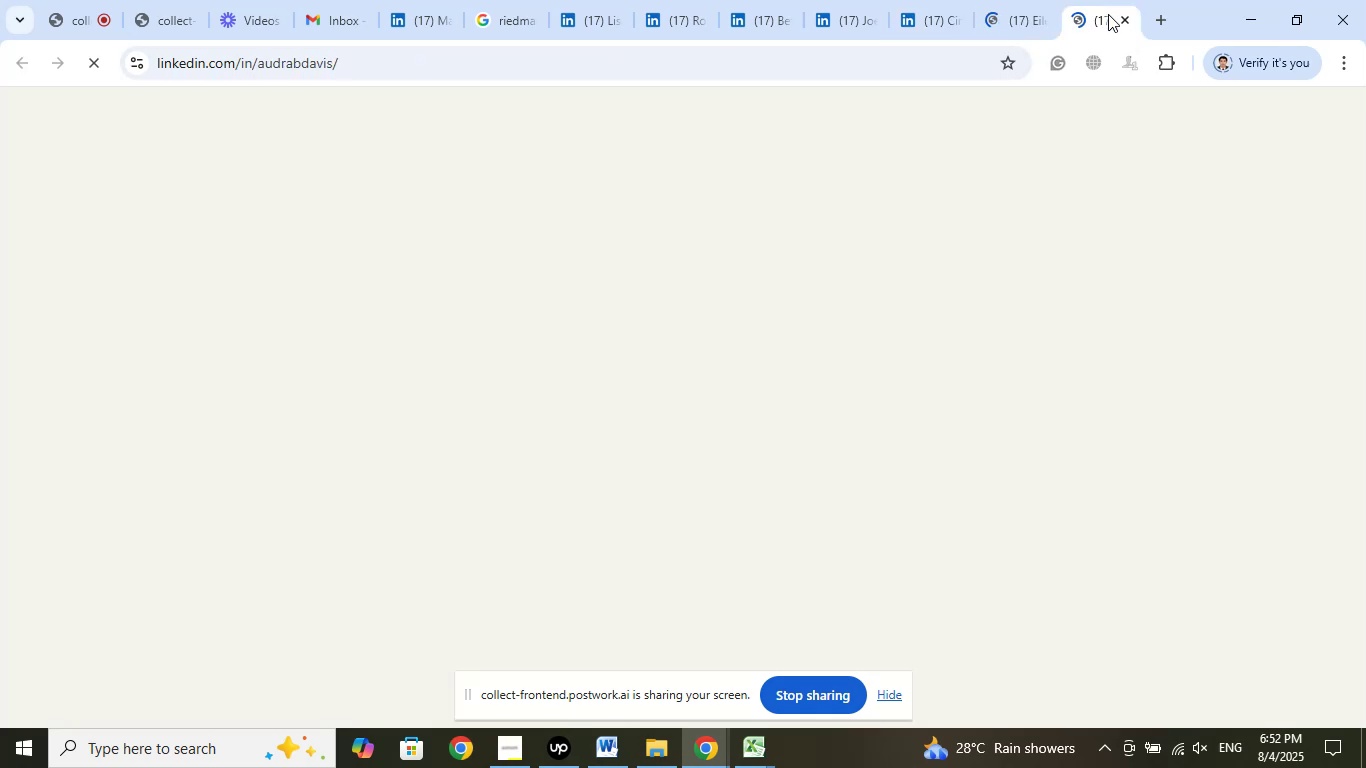 
scroll: coordinate [701, 456], scroll_direction: down, amount: 12.0
 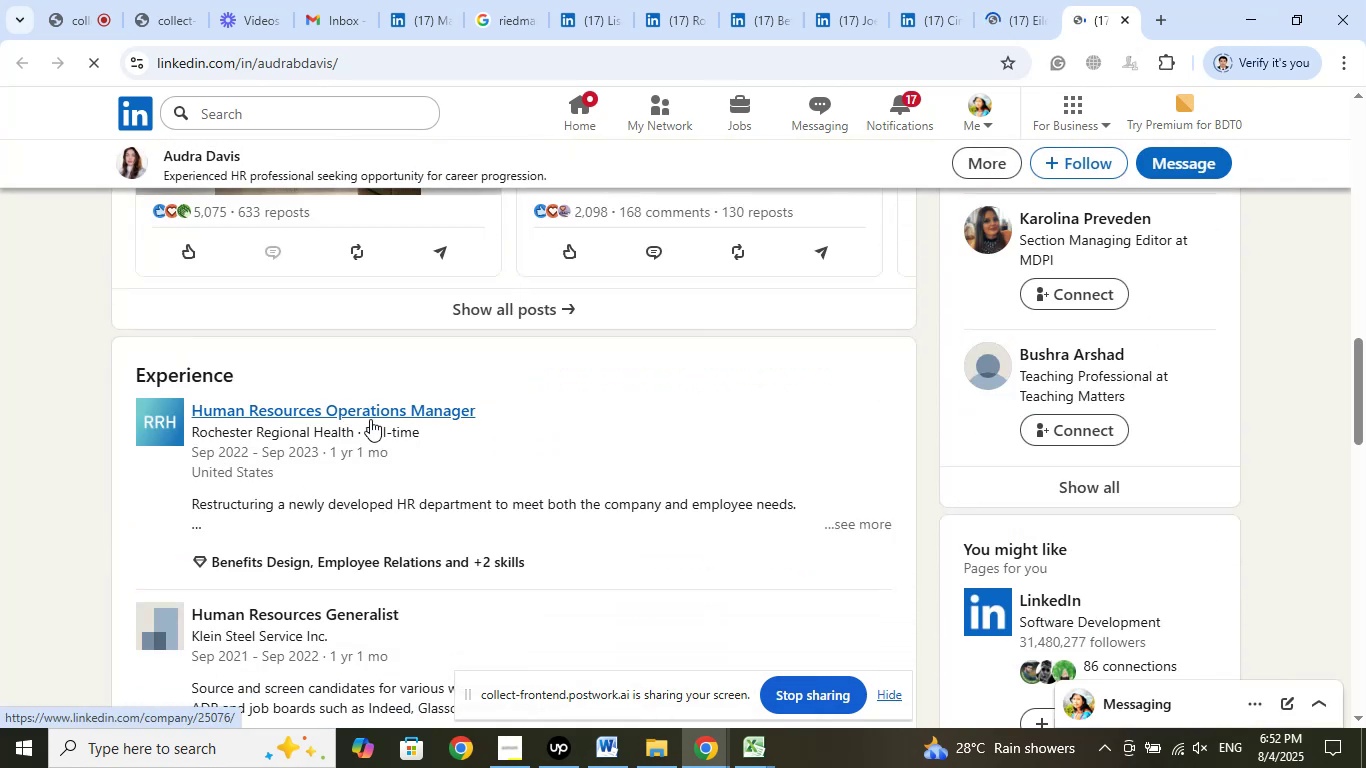 
right_click([318, 422])
 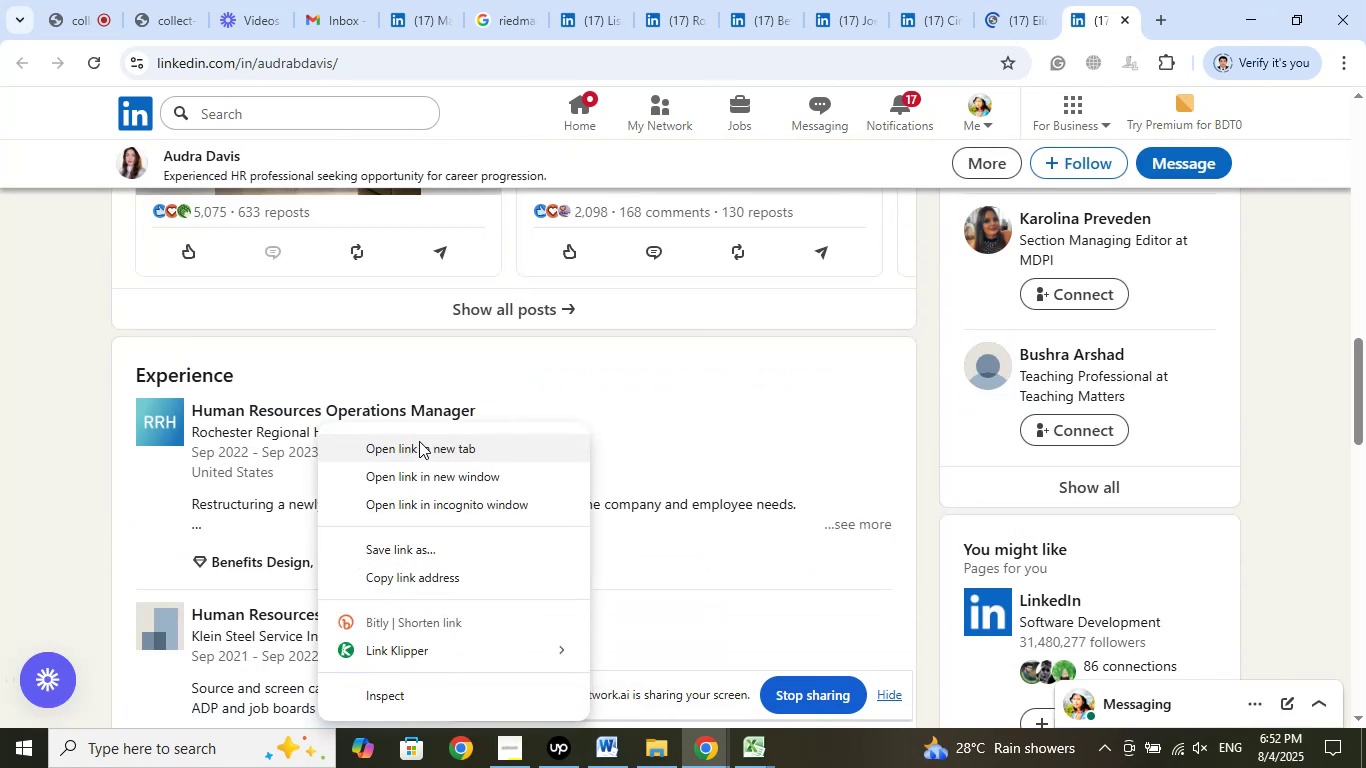 
left_click([418, 447])
 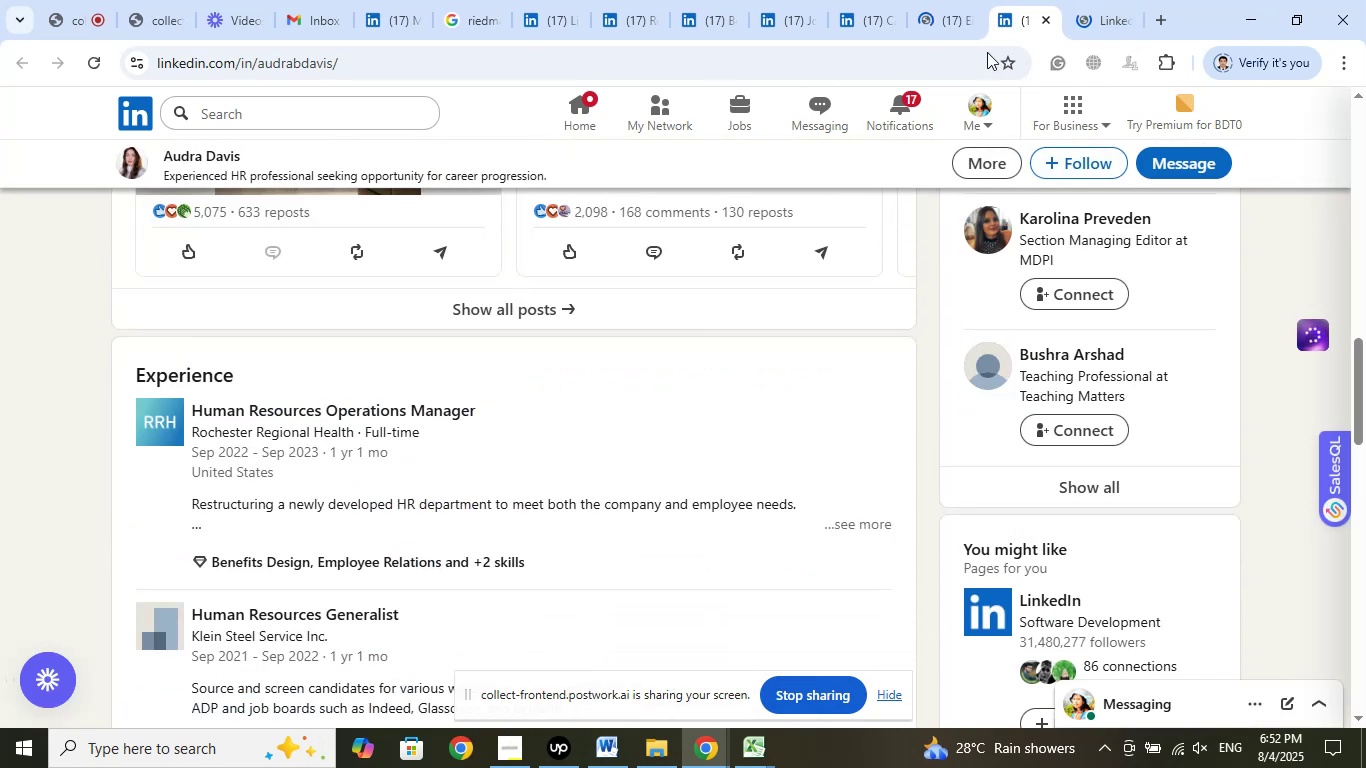 
left_click([954, 16])
 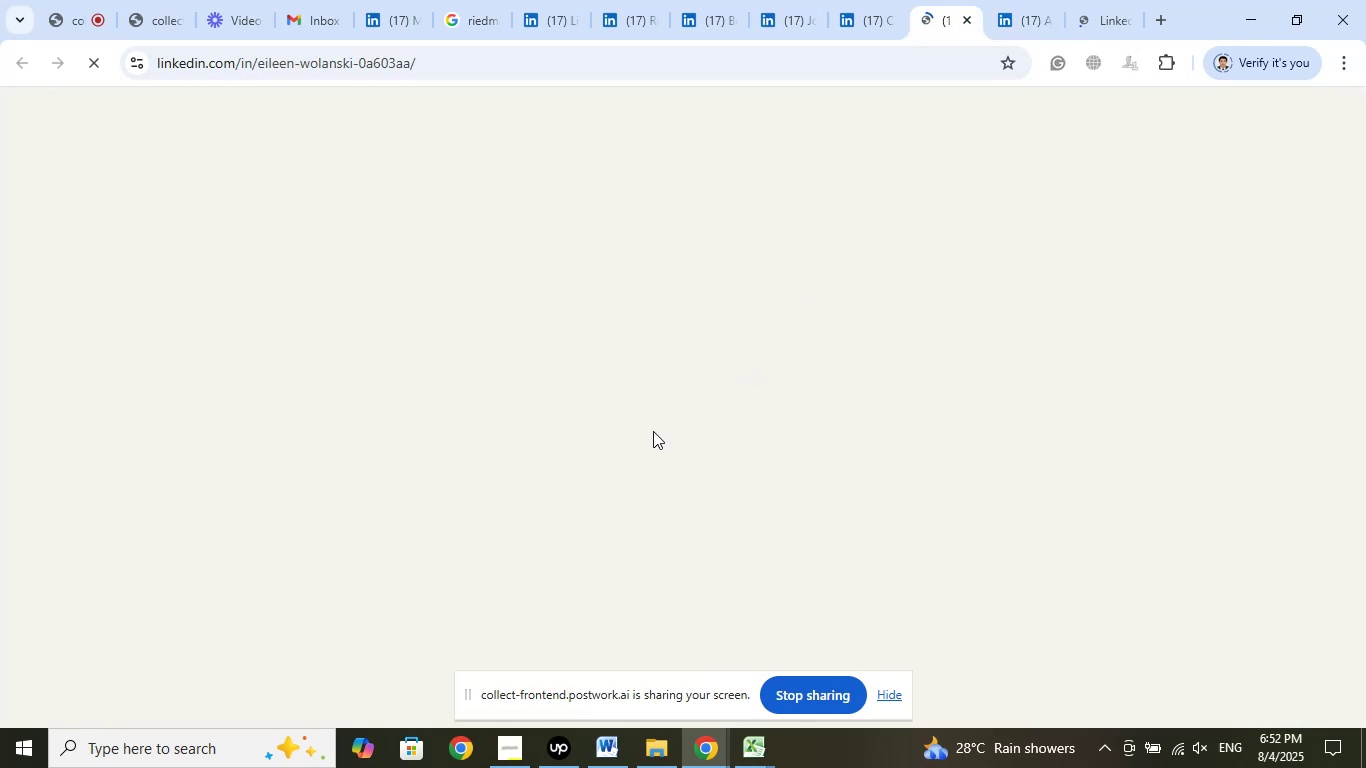 
wait(6.05)
 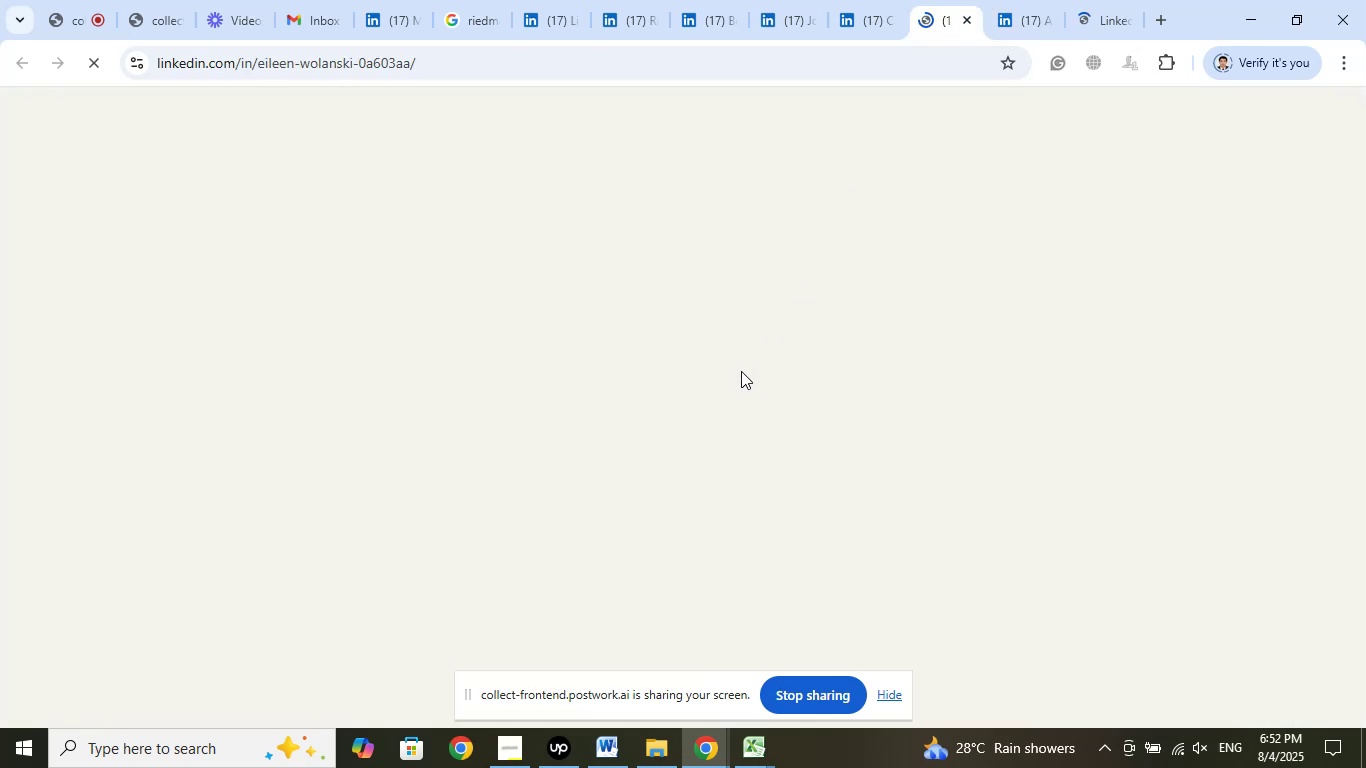 
left_click([510, 752])
 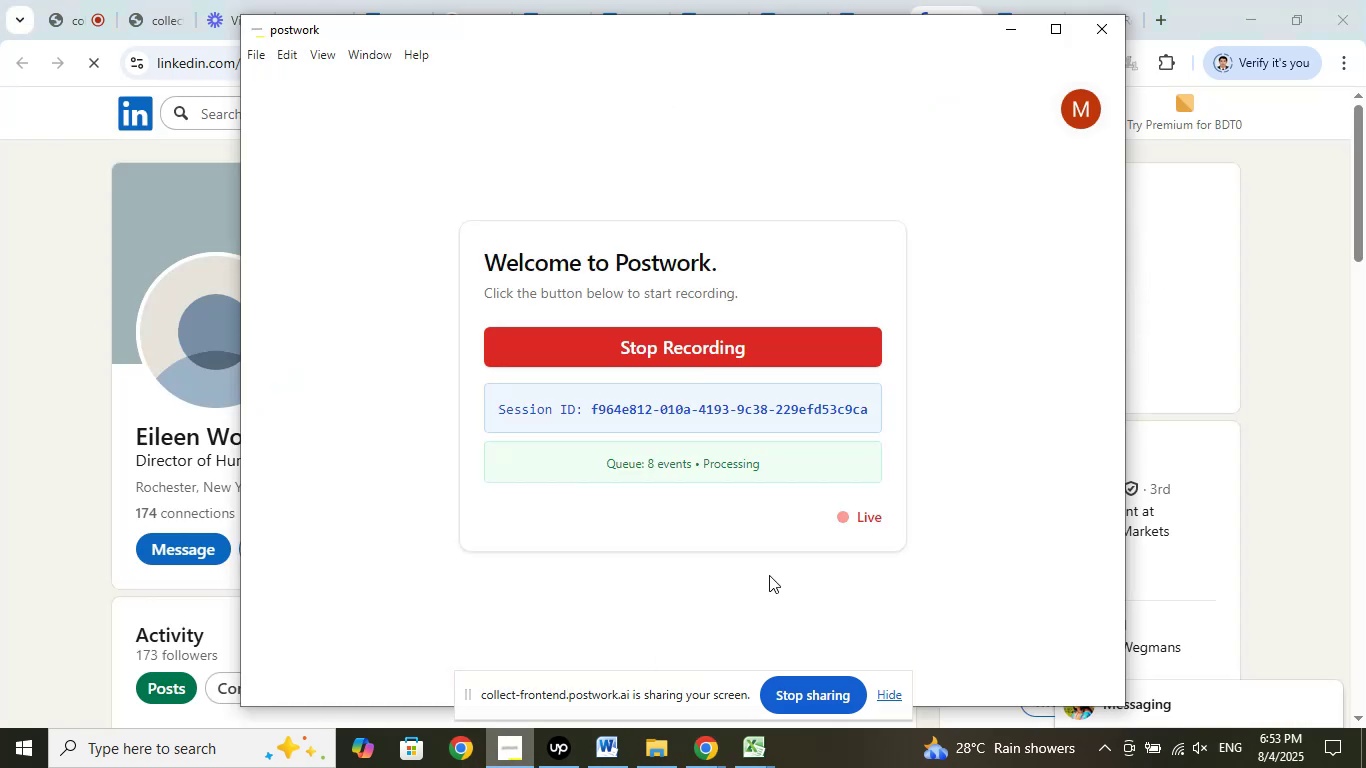 
left_click([1005, 29])
 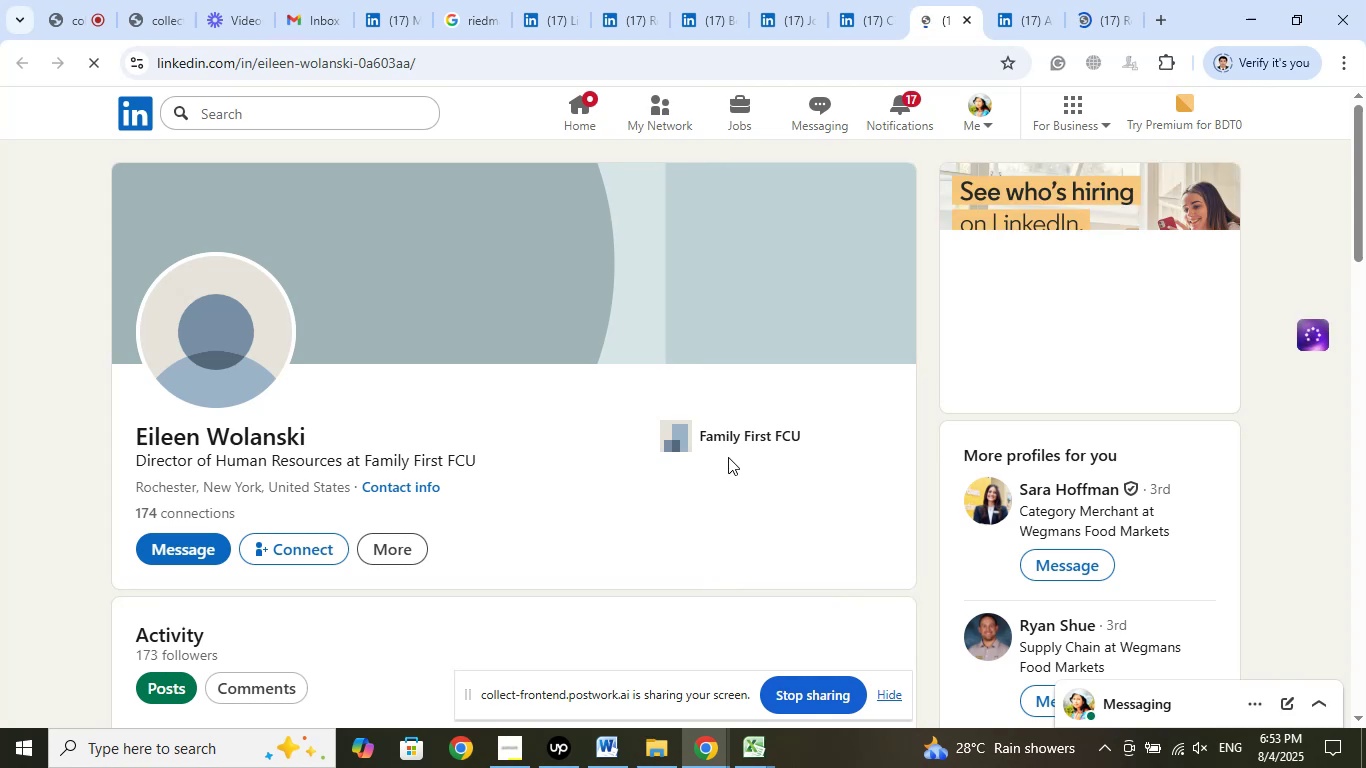 
left_click([730, 433])
 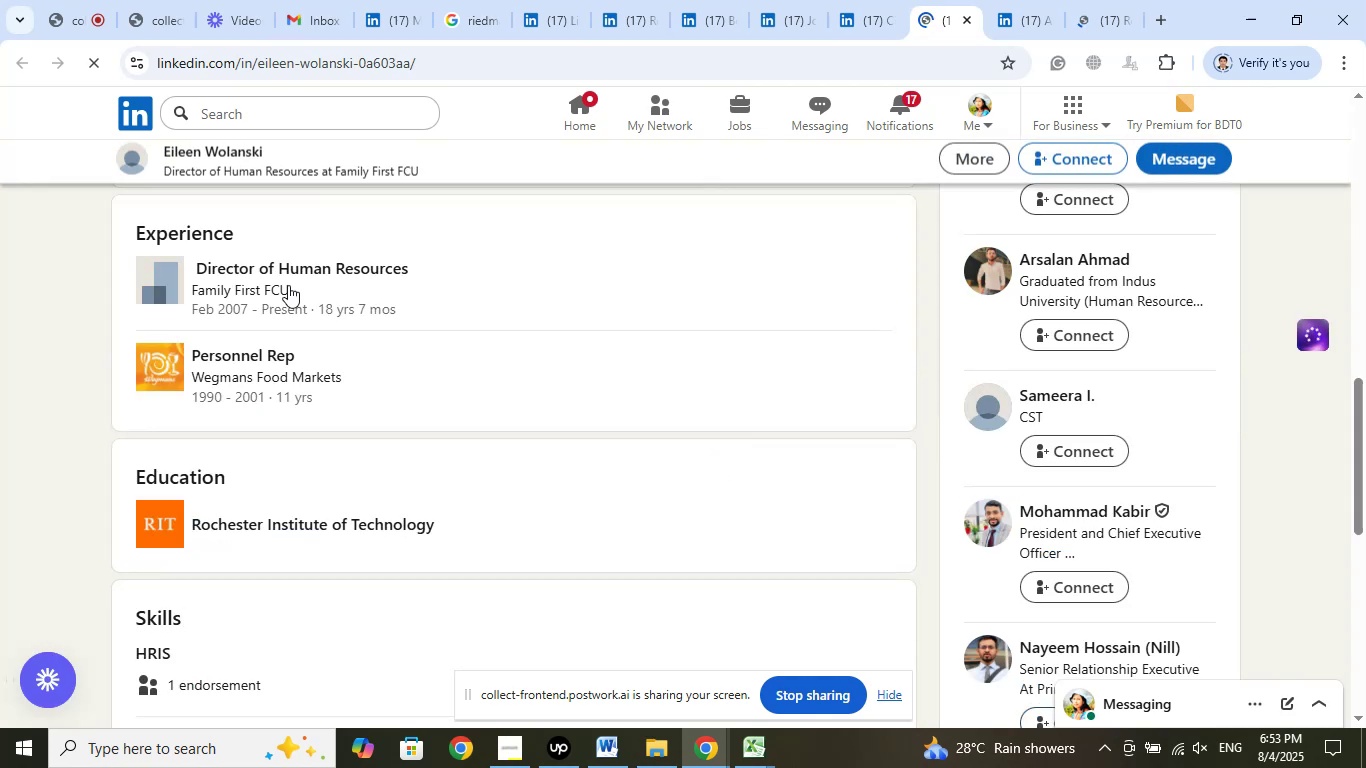 
right_click([257, 278])
 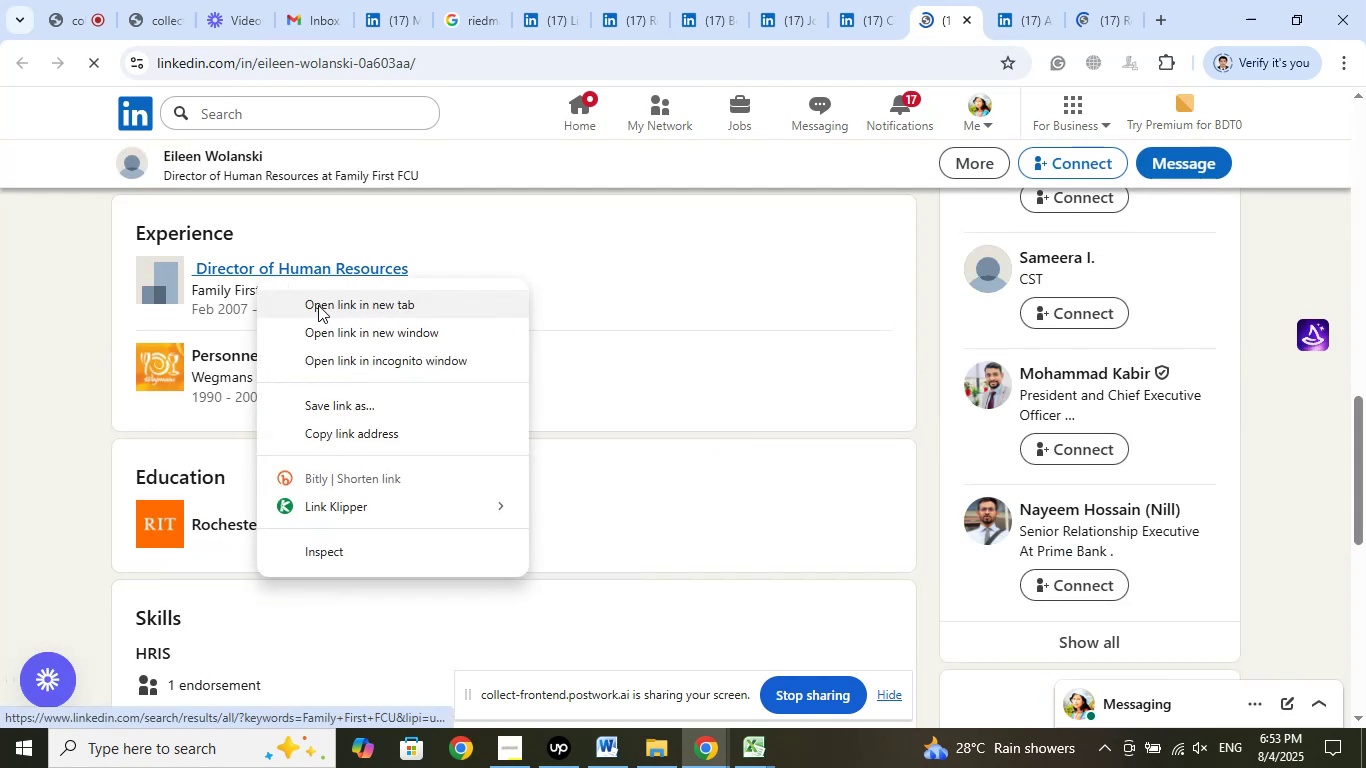 
left_click([318, 305])
 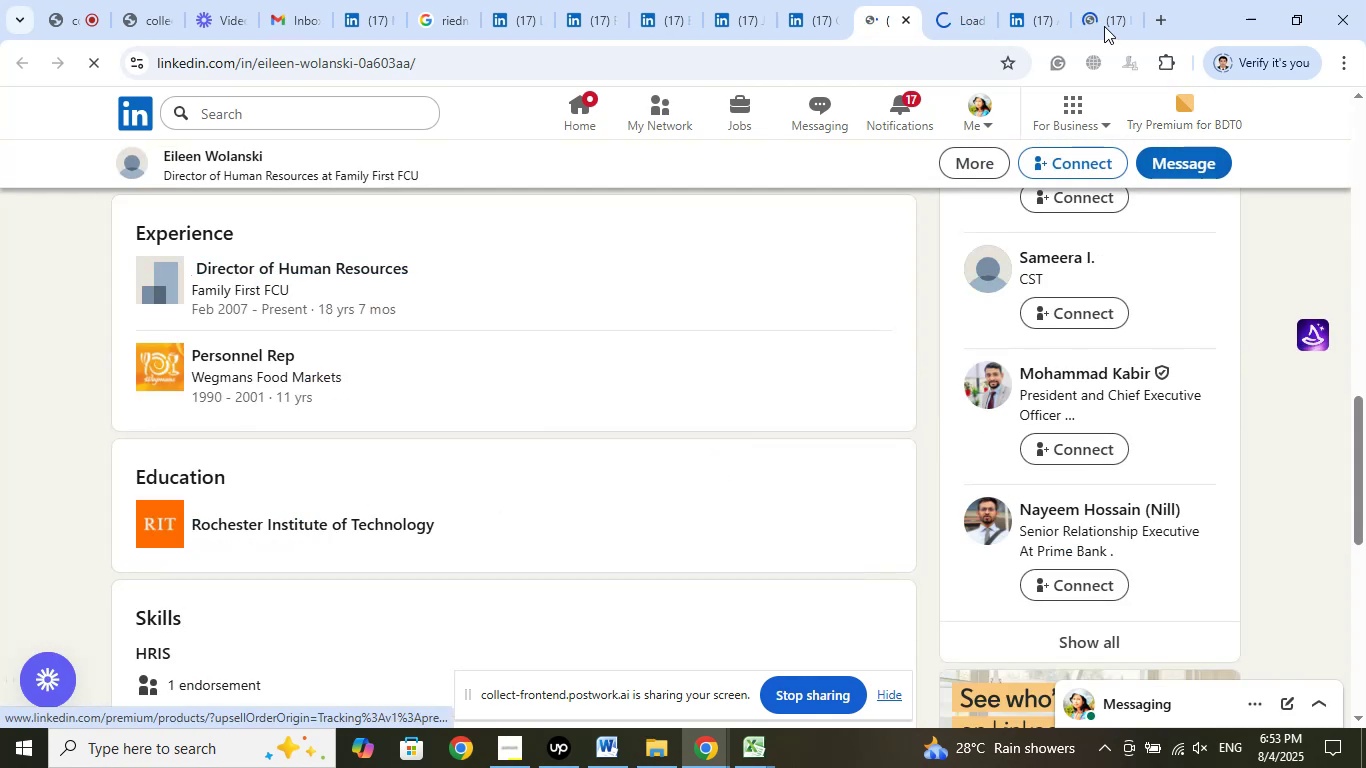 
left_click([1103, 20])
 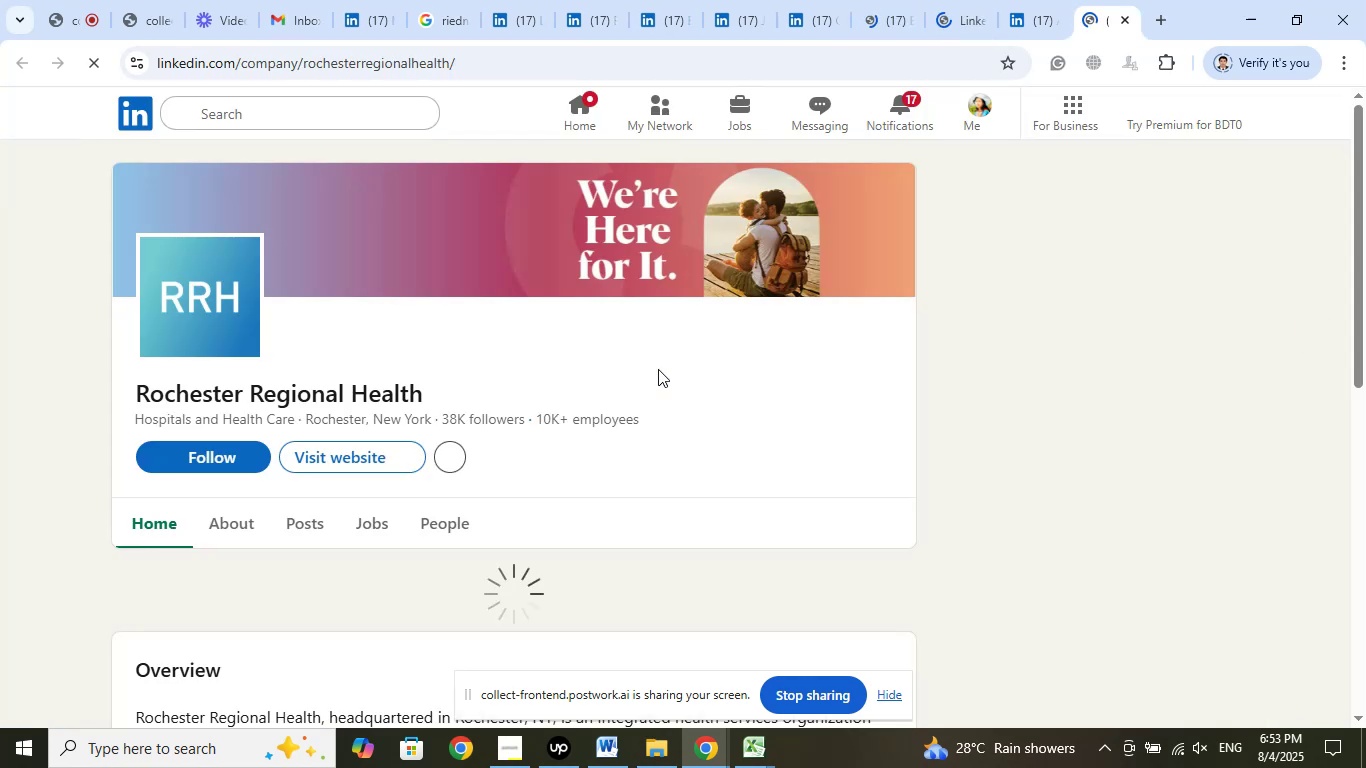 
wait(5.15)
 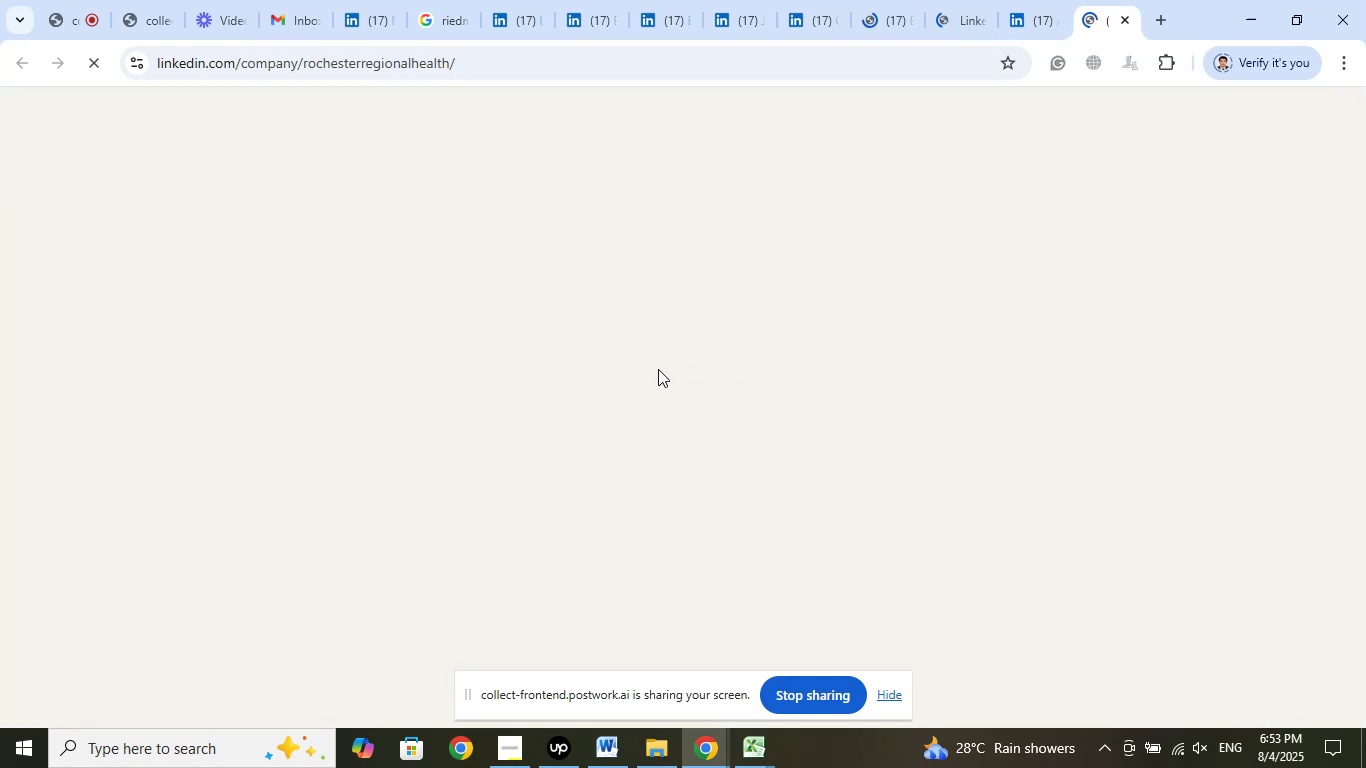 
left_click([1051, 21])
 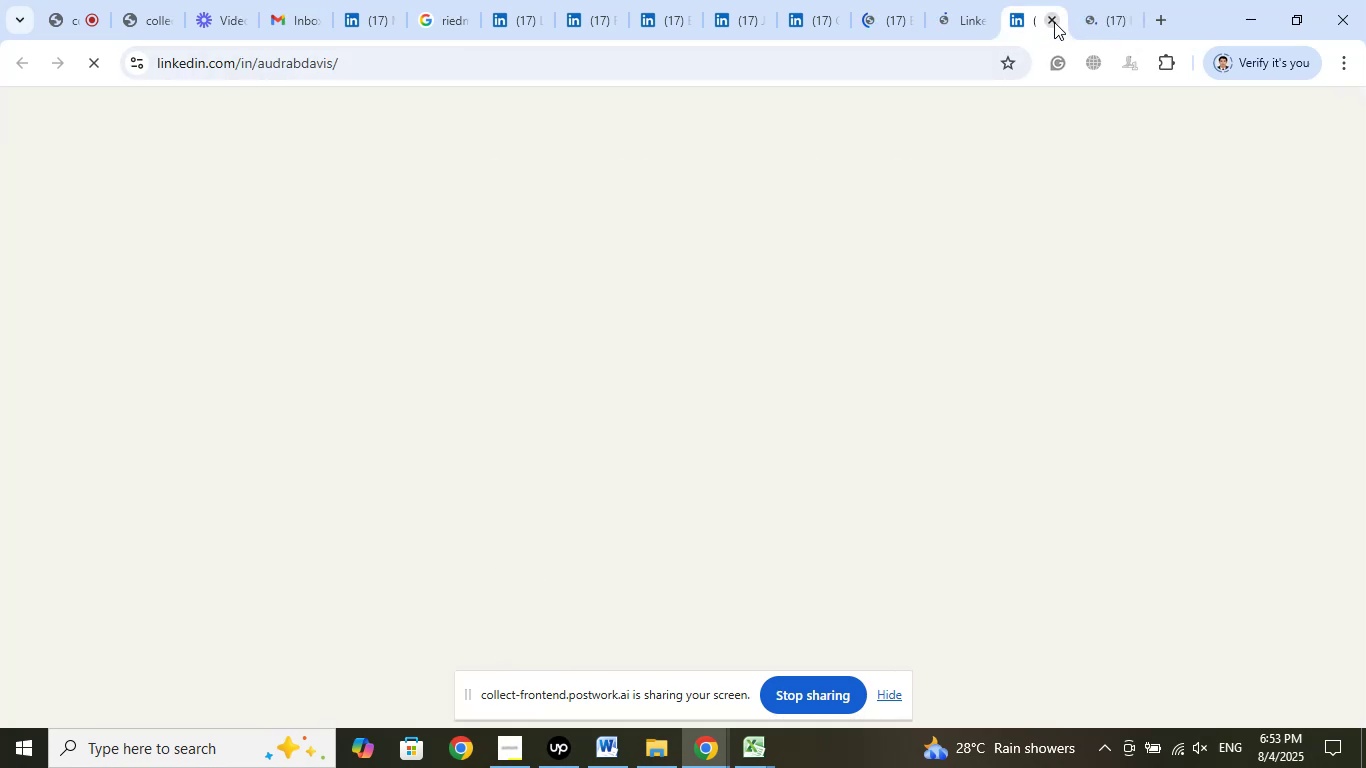 
left_click([1055, 21])
 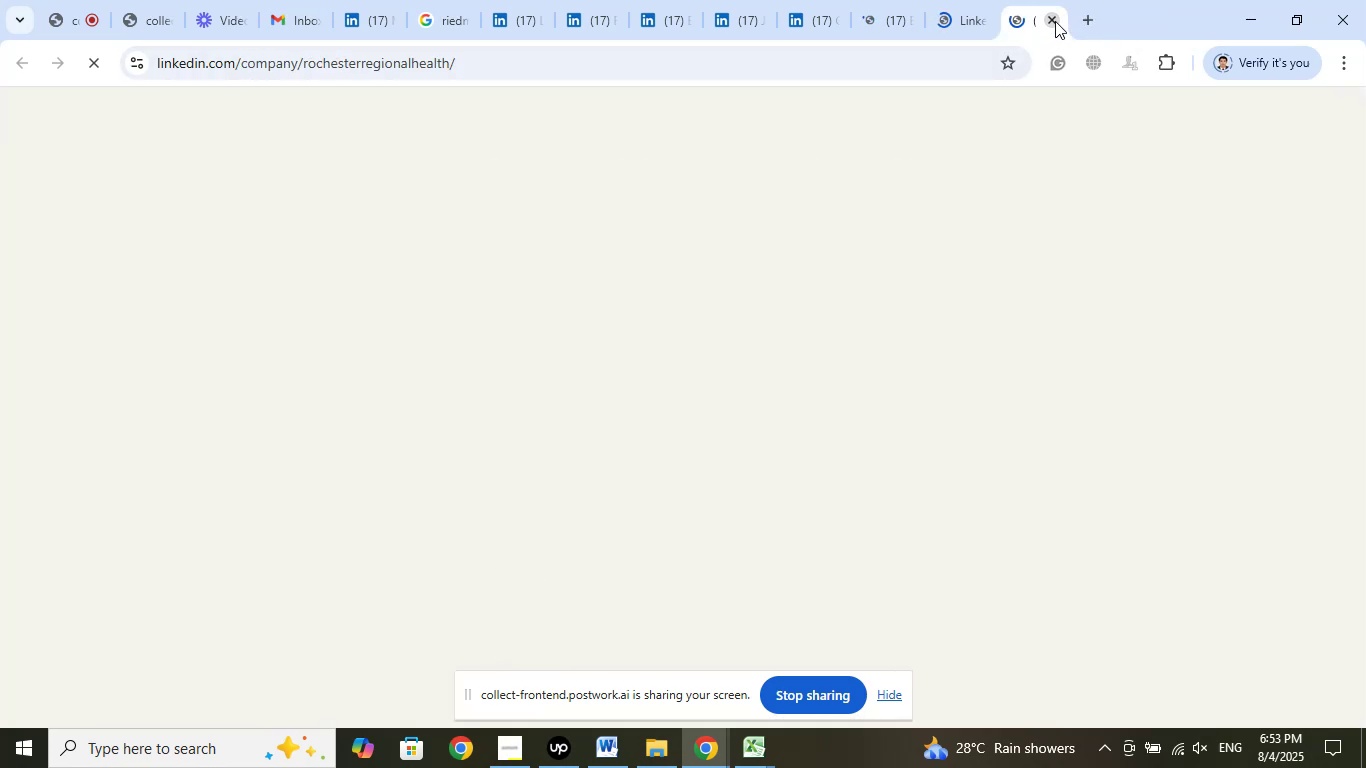 
left_click([1055, 21])
 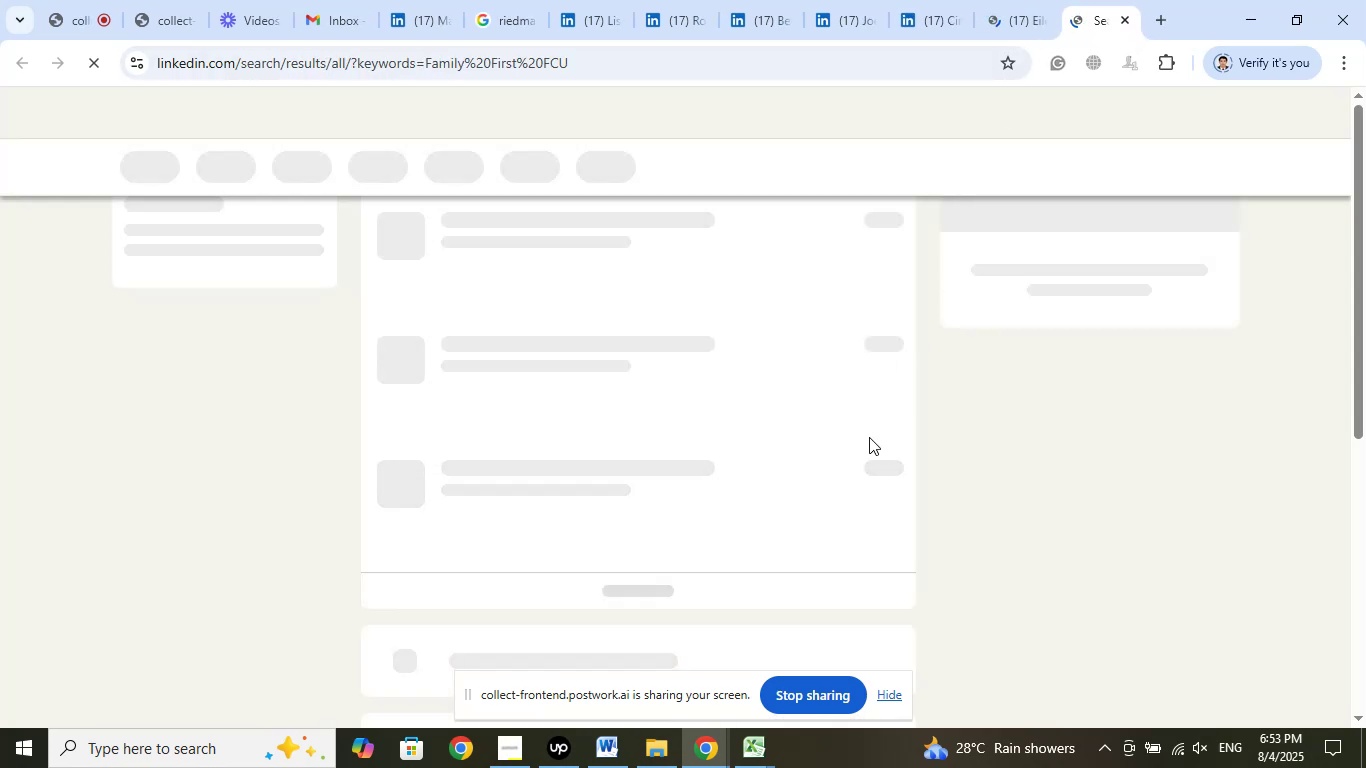 
wait(8.13)
 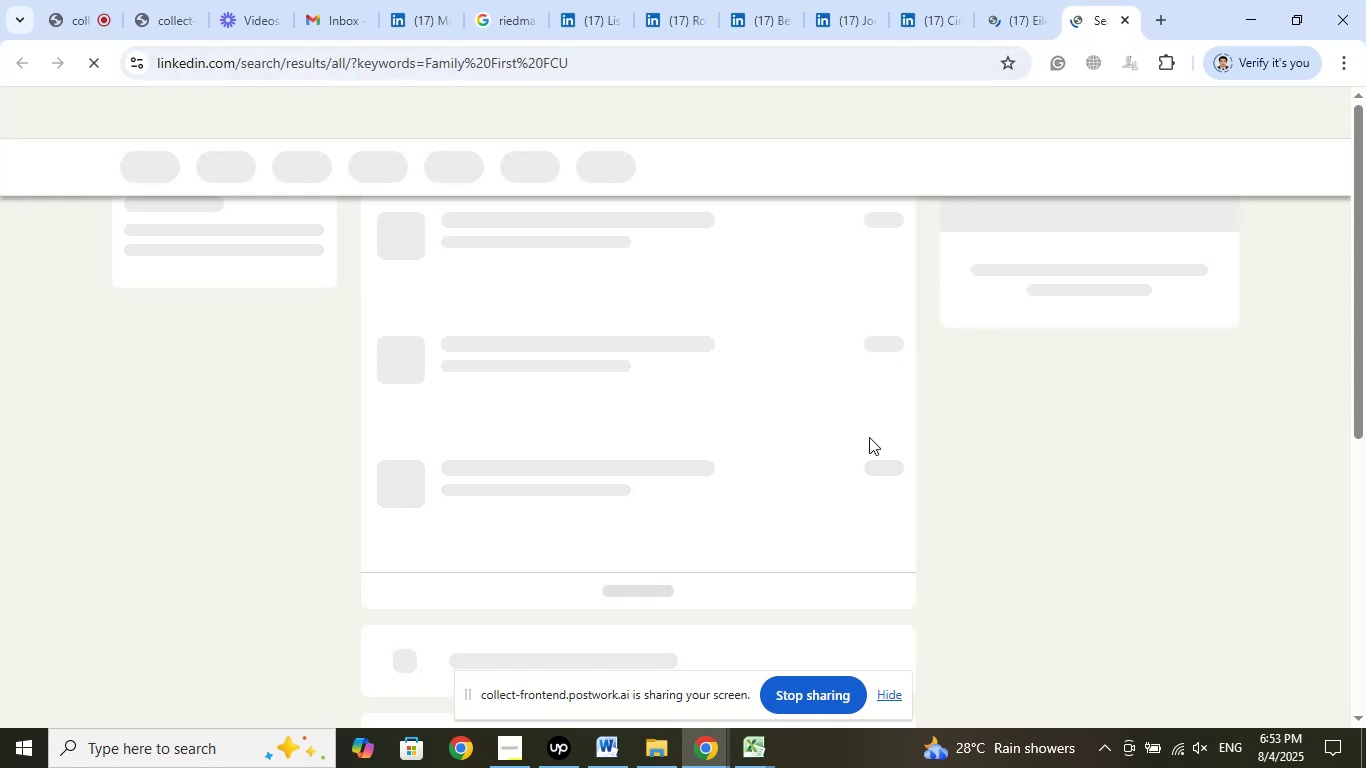 
left_click([1019, 13])
 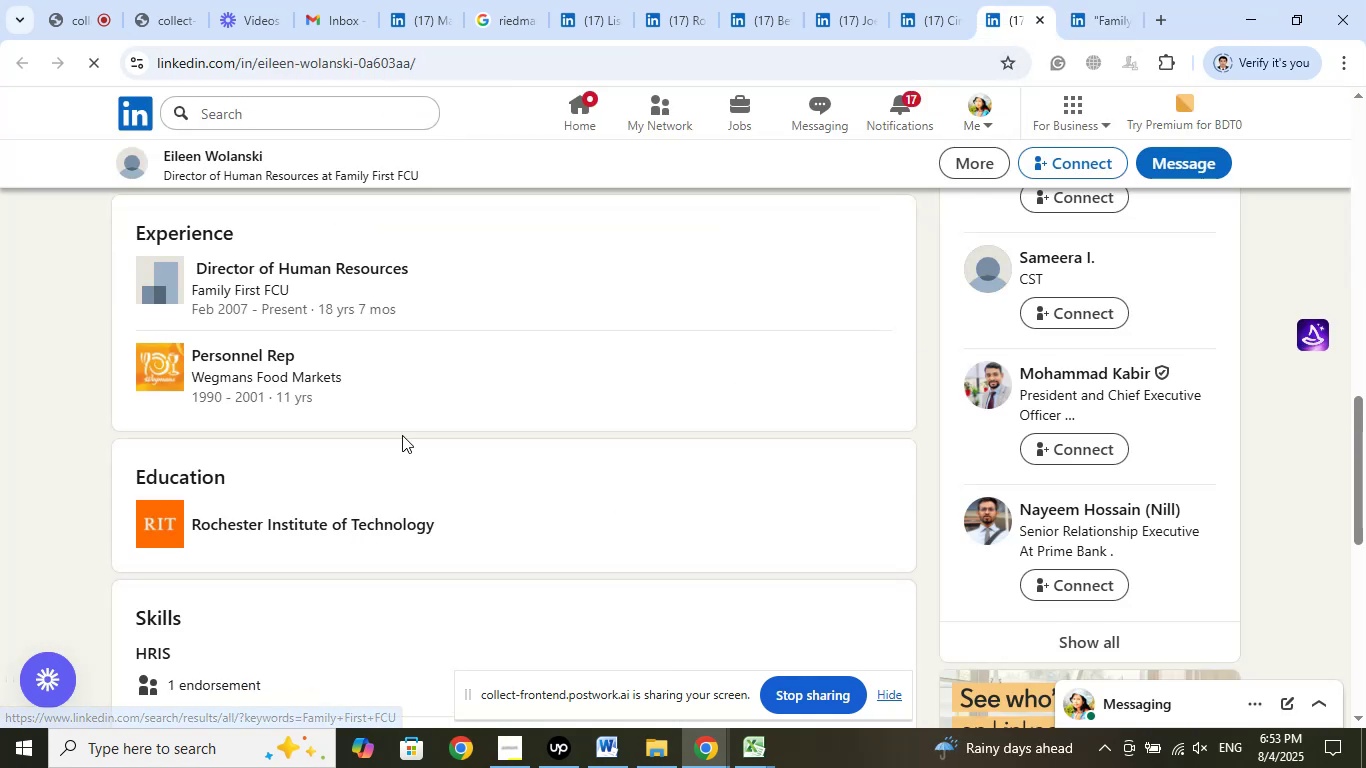 
left_click([165, 160])
 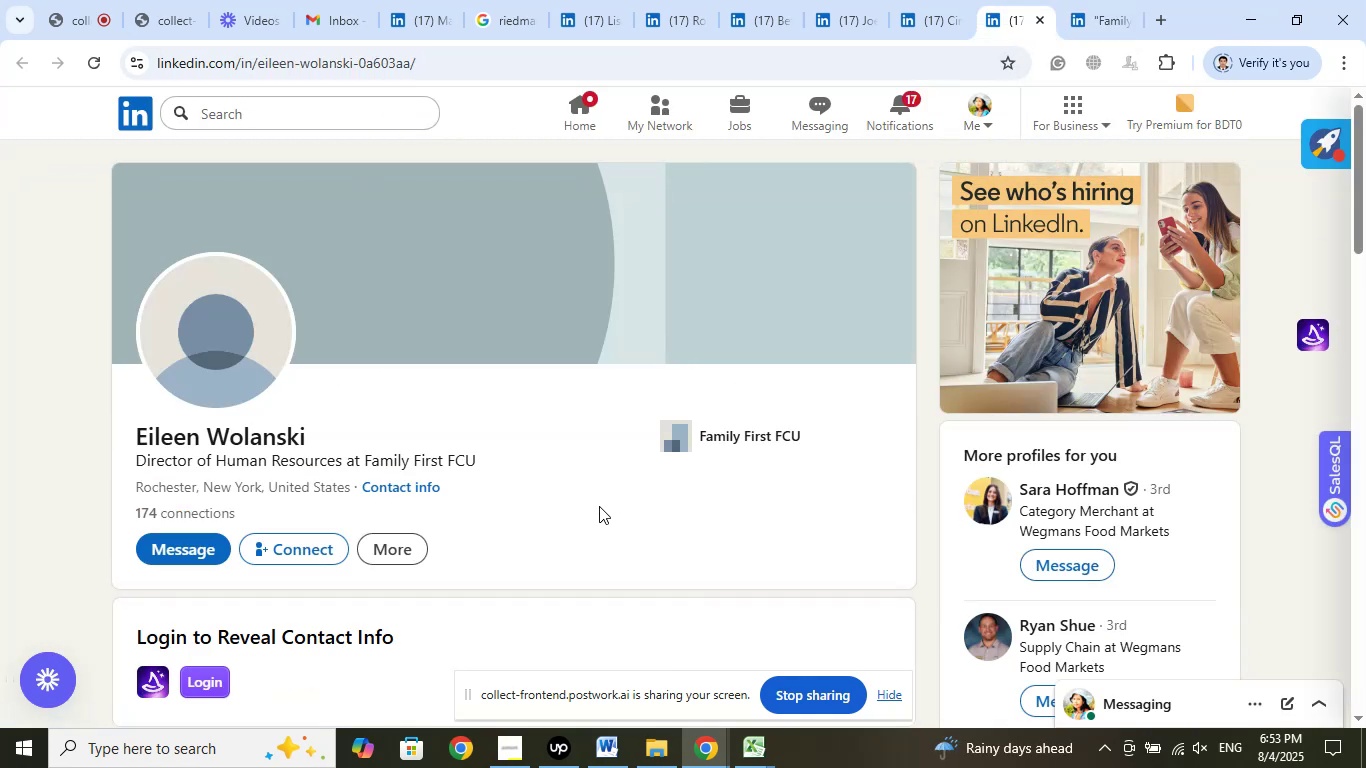 
wait(5.59)
 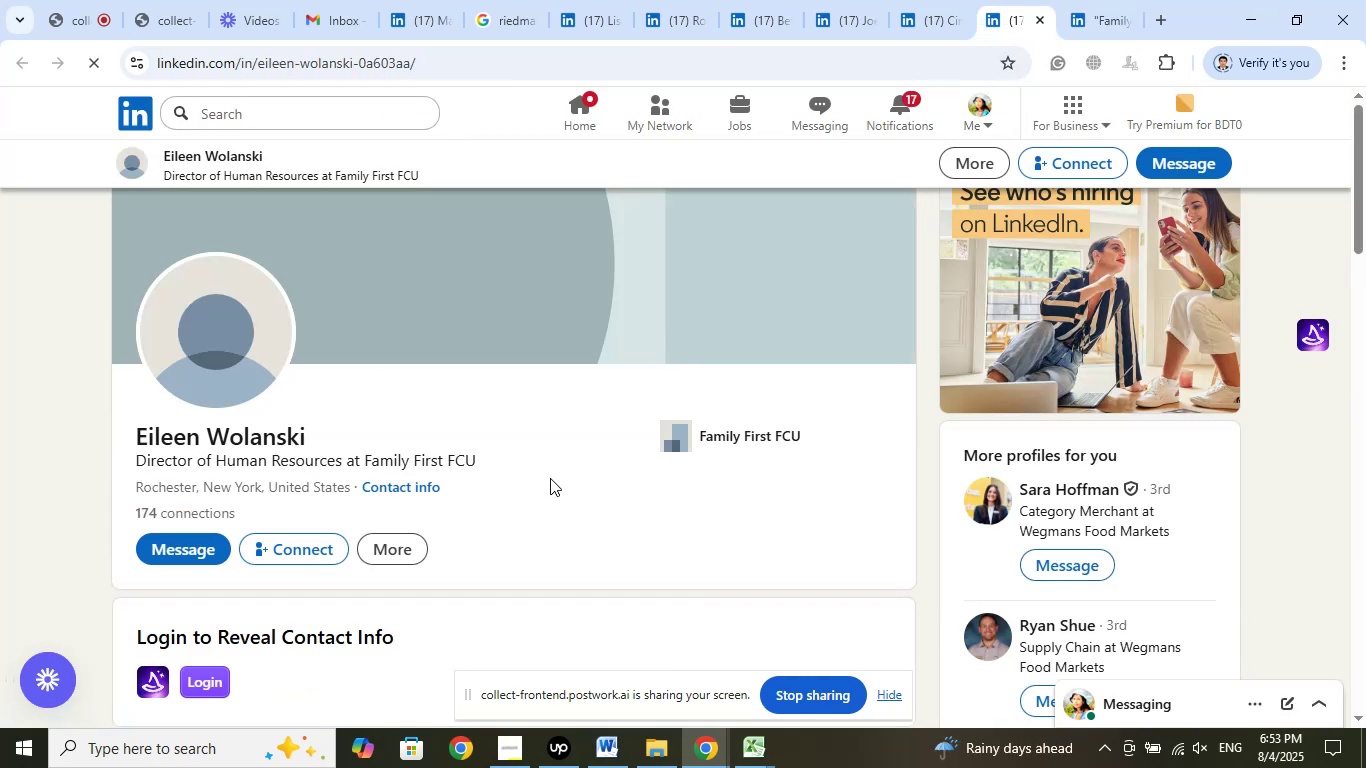 
left_click([1122, 4])
 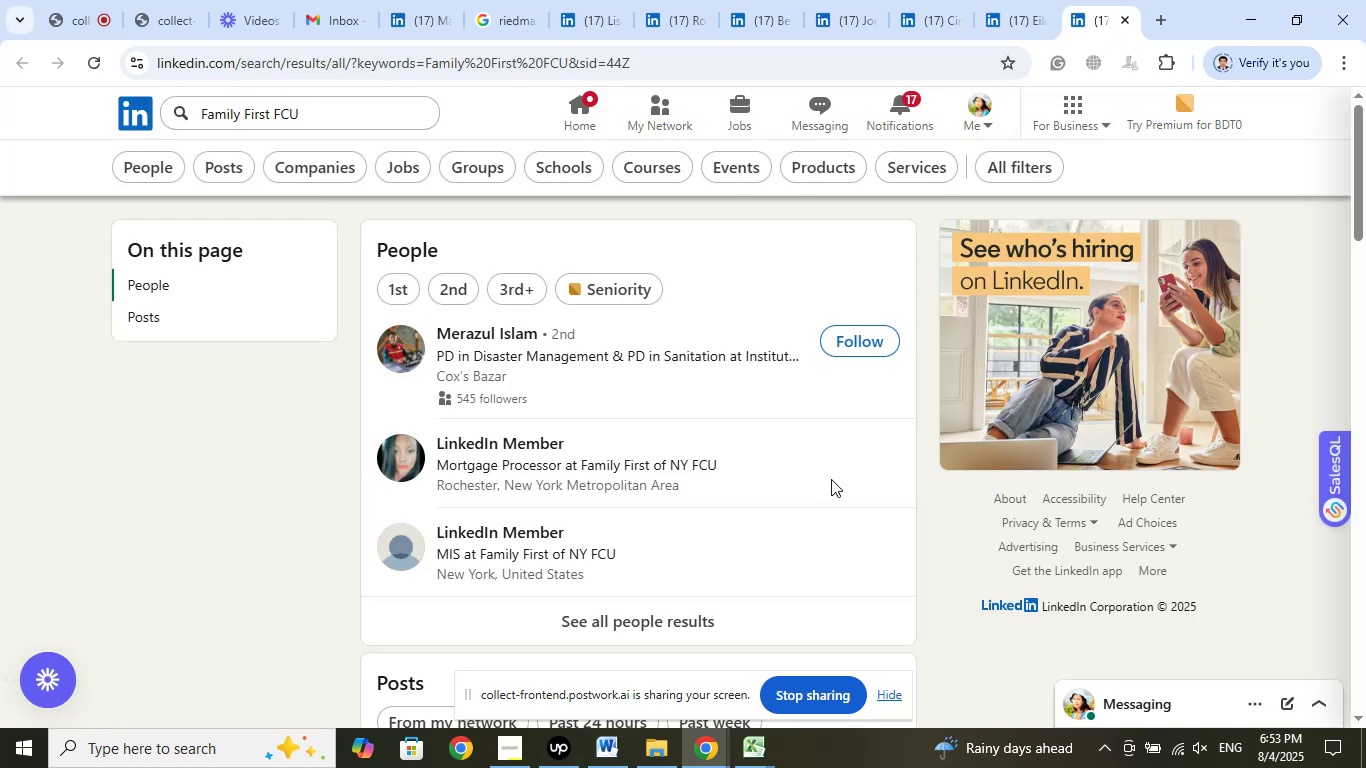 
wait(5.19)
 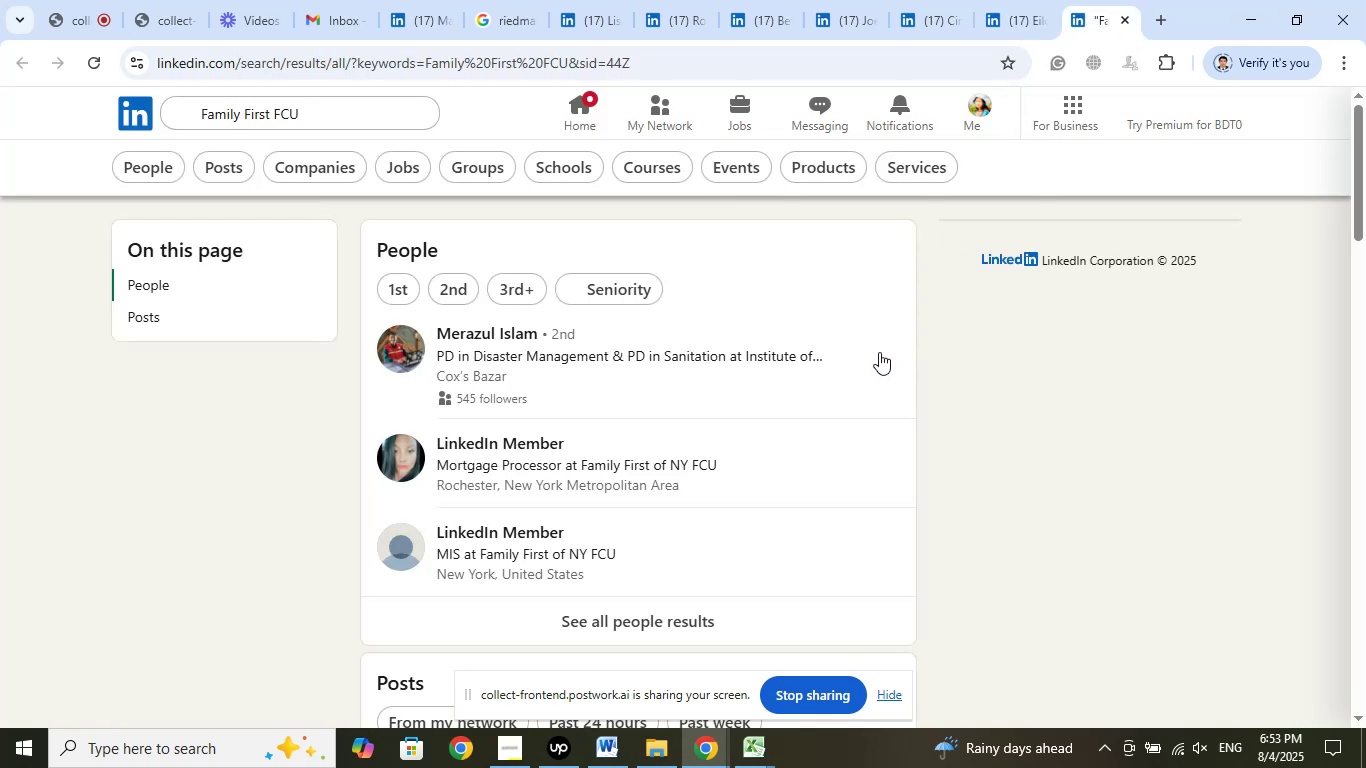 
left_click([1019, 9])
 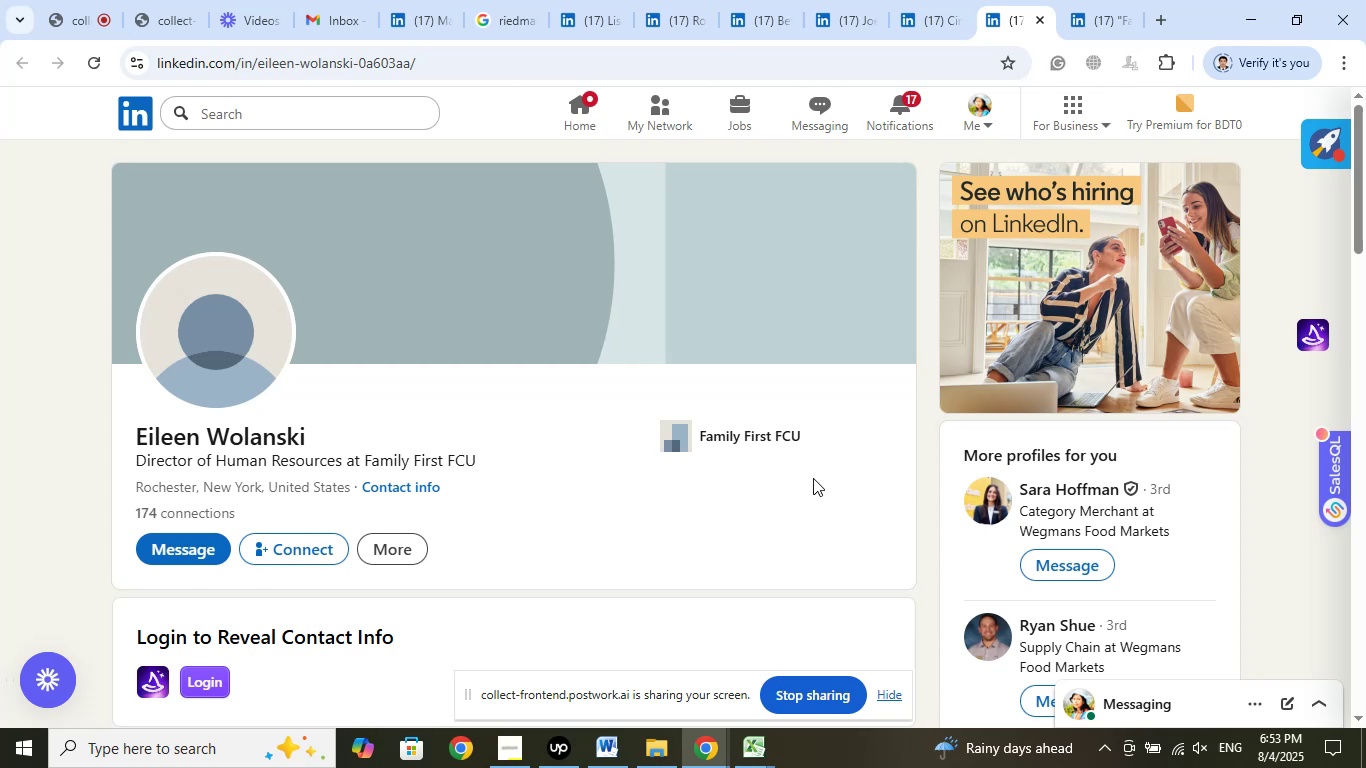 
wait(14.35)
 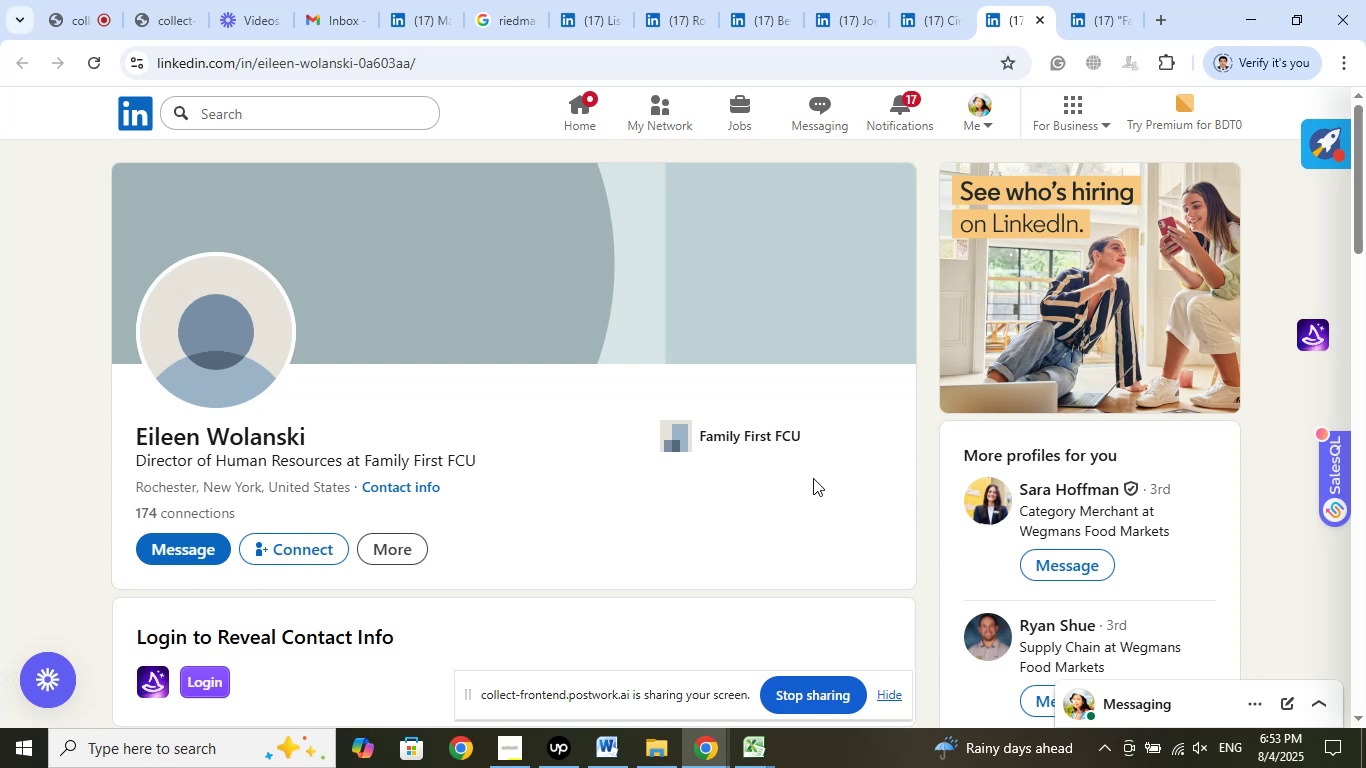 
left_click([1078, 15])
 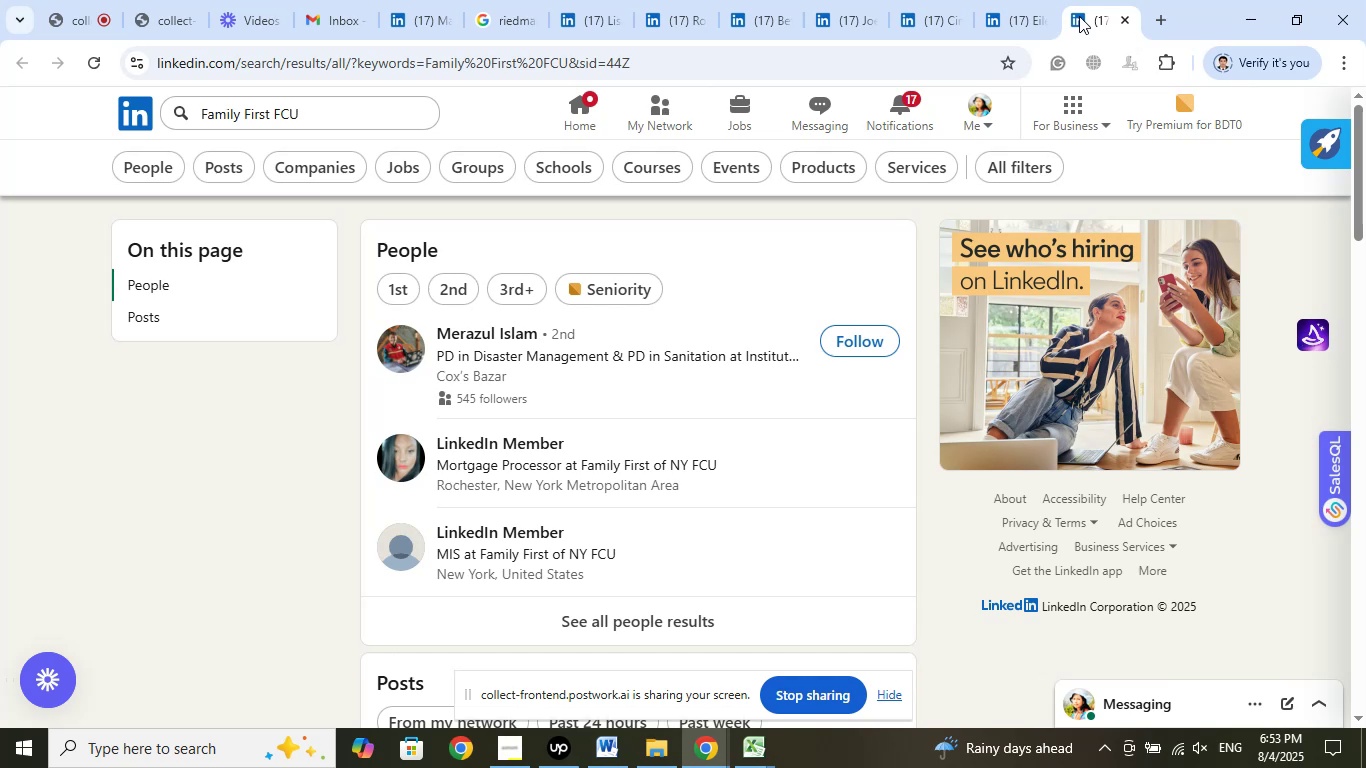 
wait(5.01)
 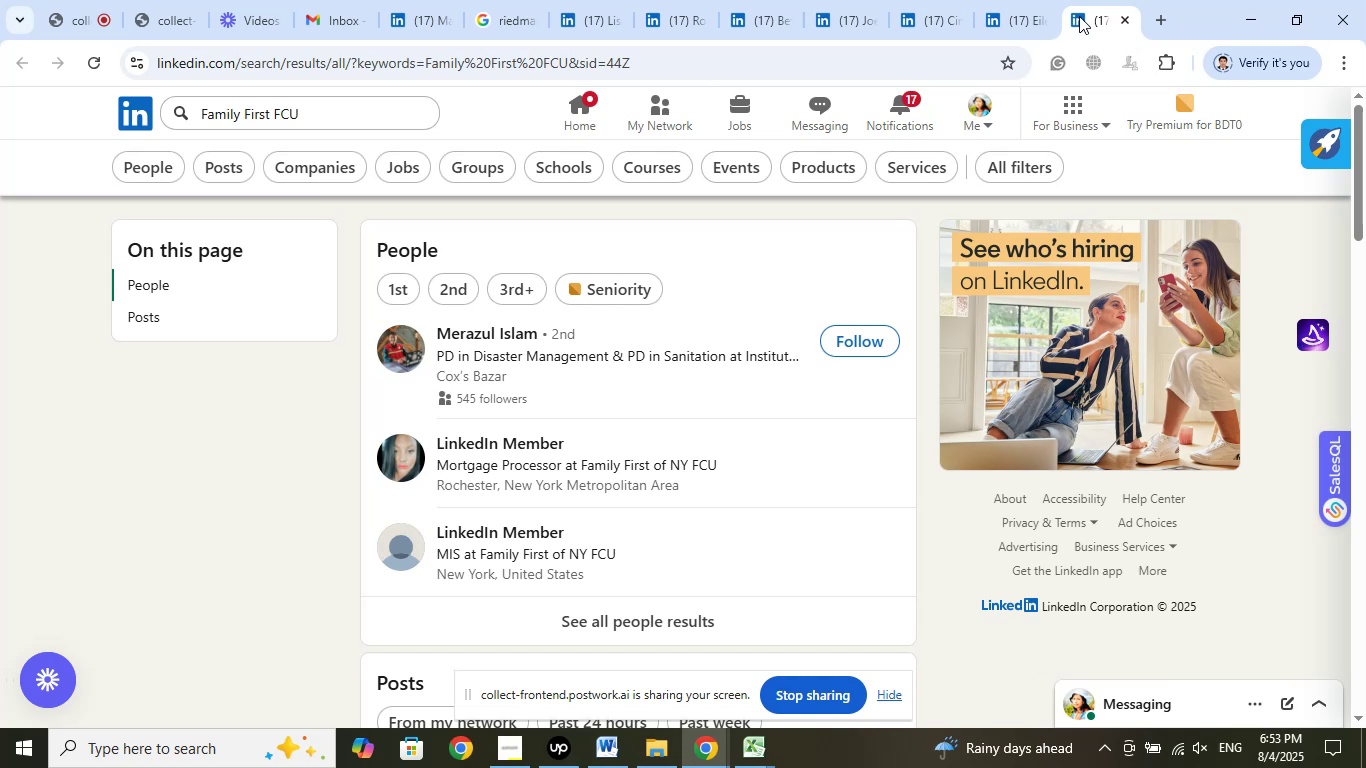 
scroll: coordinate [767, 473], scroll_direction: none, amount: 0.0
 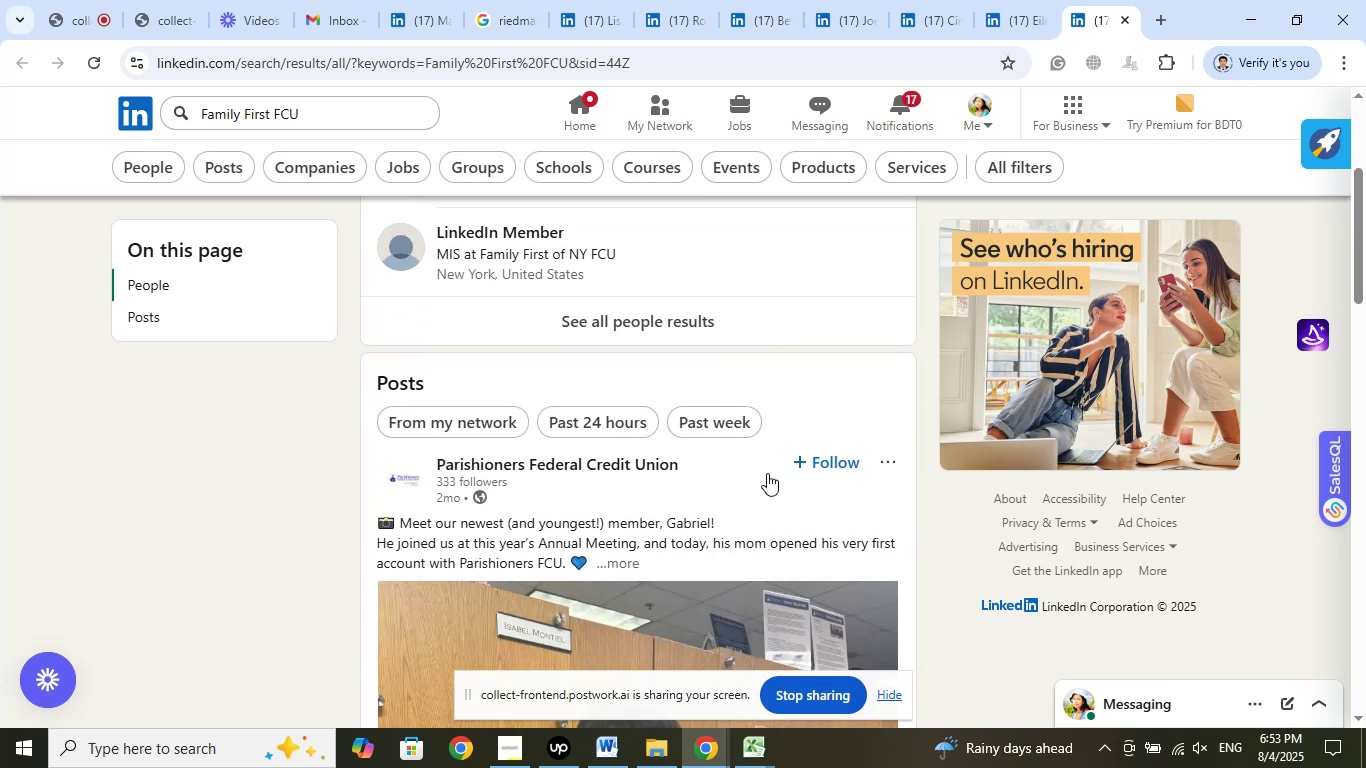 
scroll: coordinate [767, 473], scroll_direction: down, amount: 3.0
 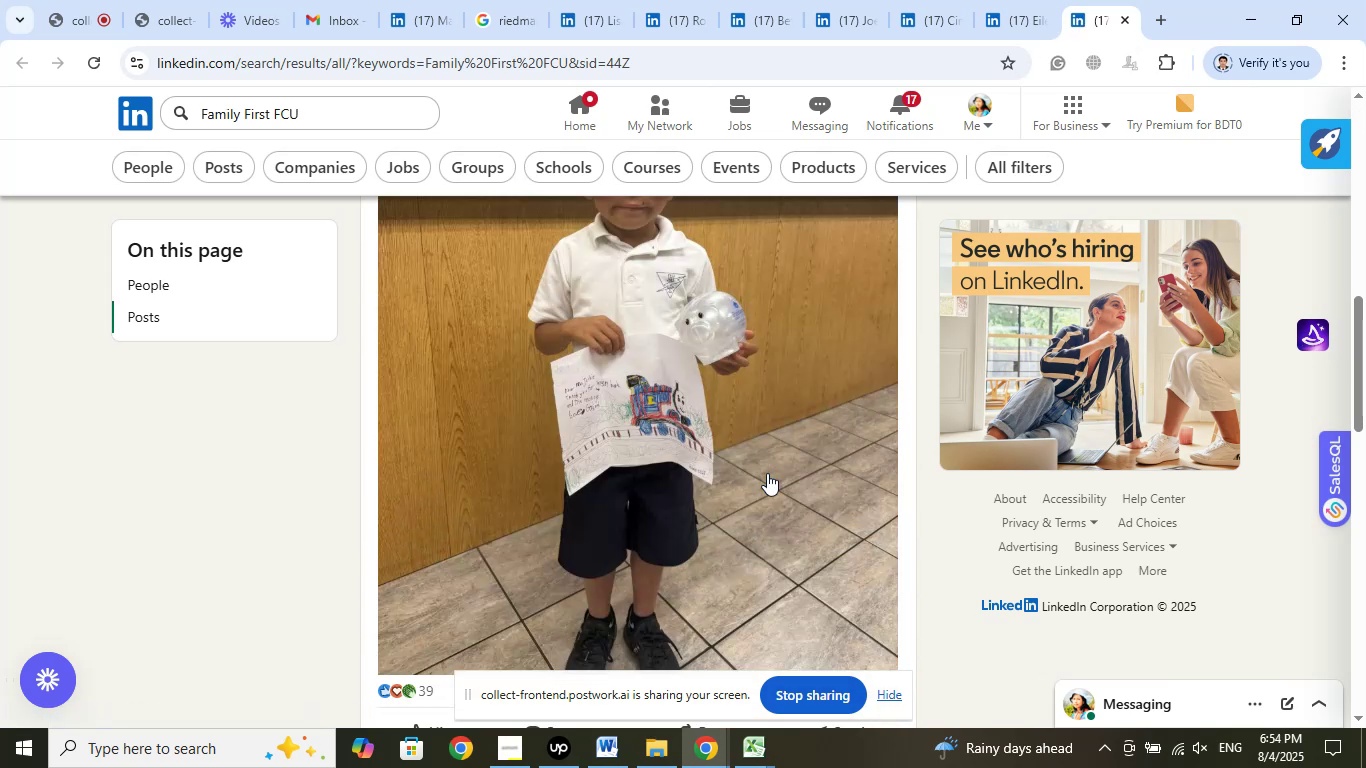 
scroll: coordinate [767, 473], scroll_direction: up, amount: 16.0
 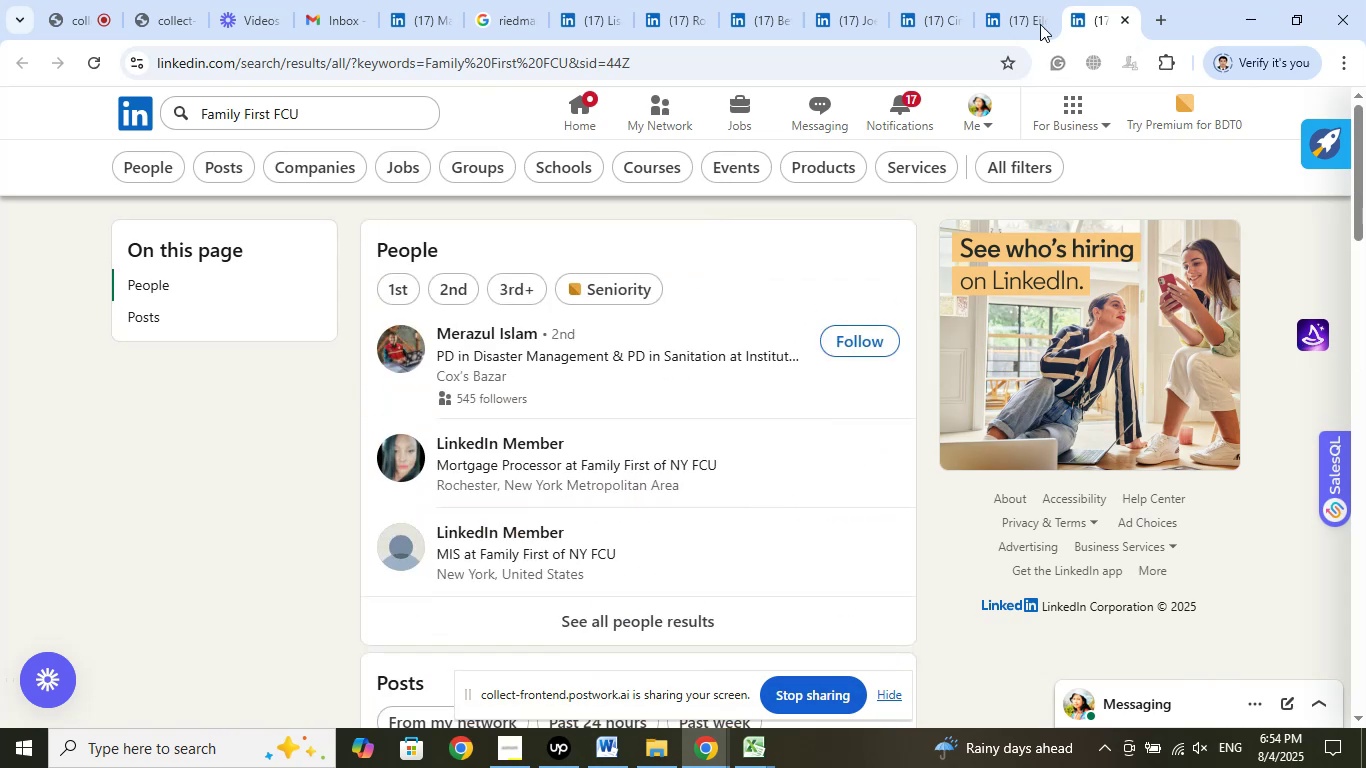 
left_click([1011, 9])
 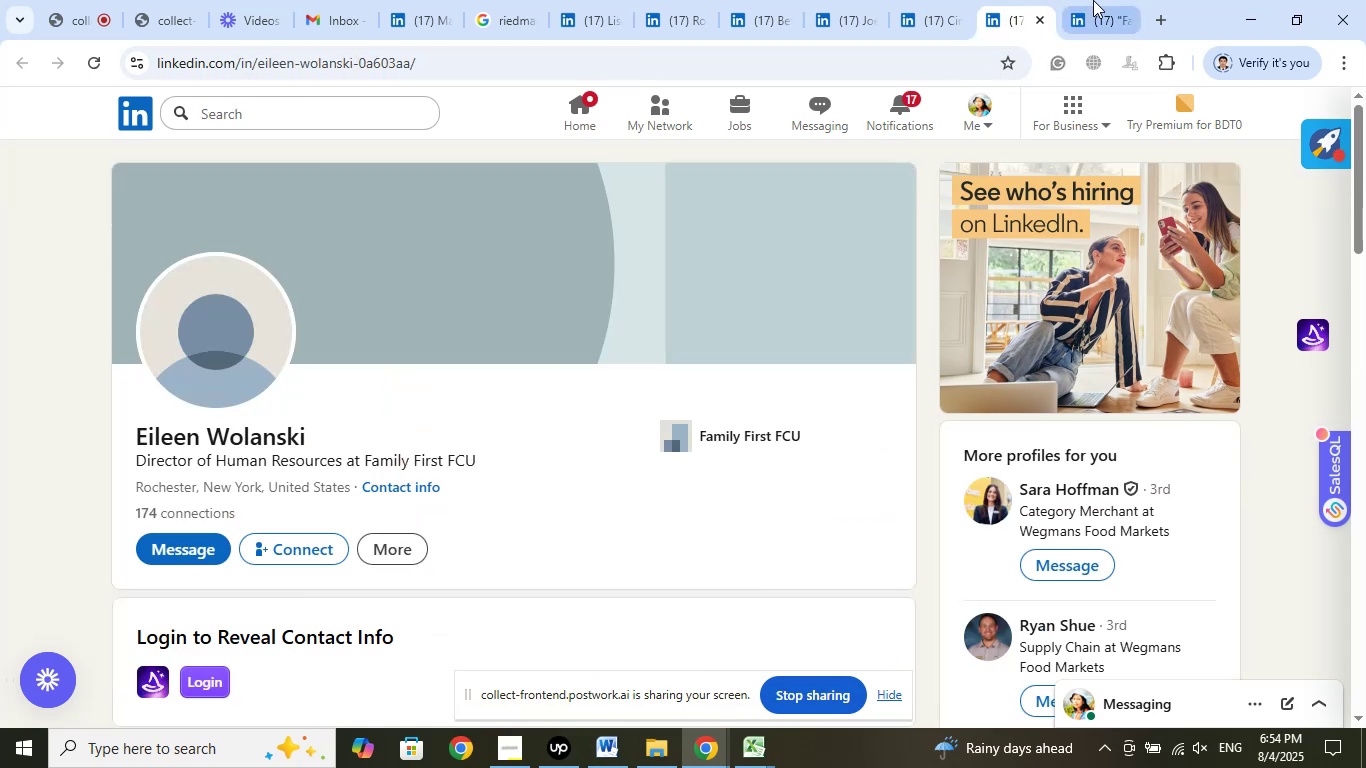 
wait(5.72)
 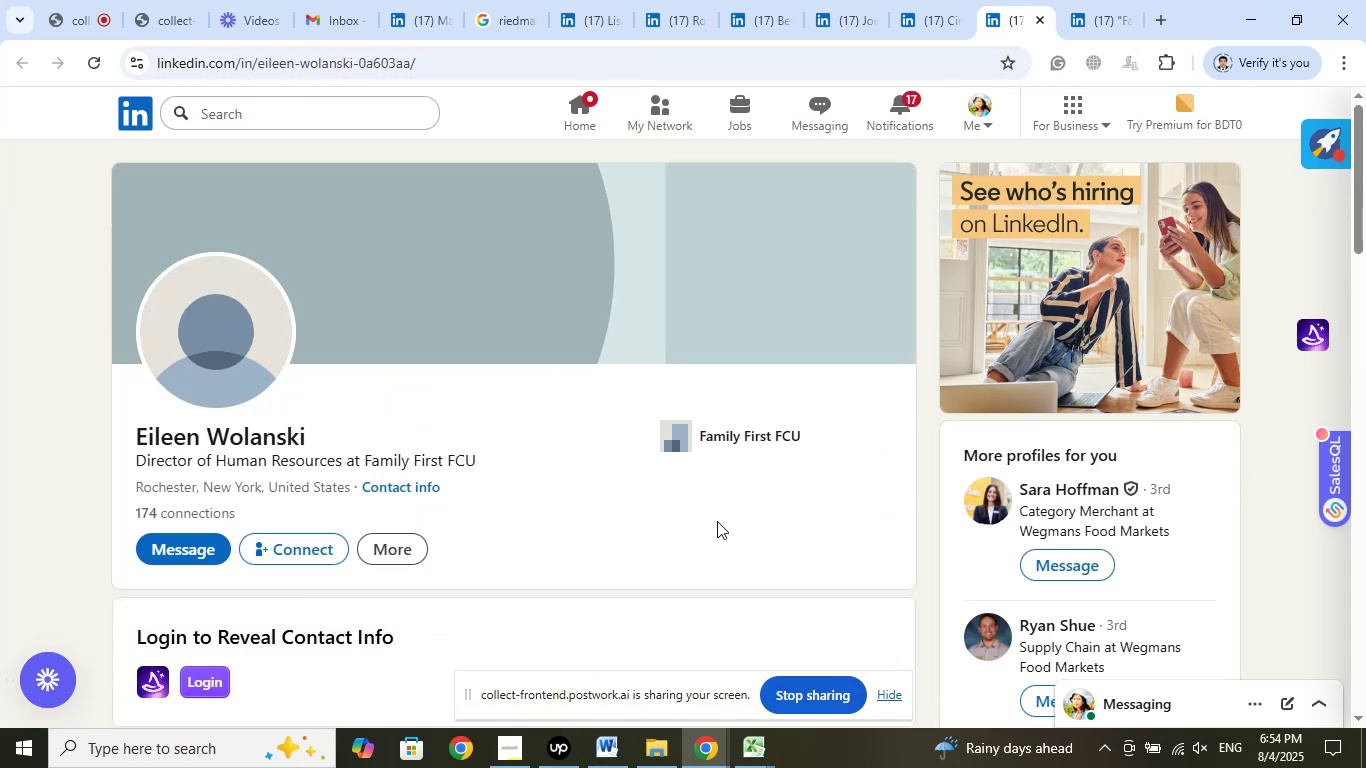 
left_click([1002, 13])
 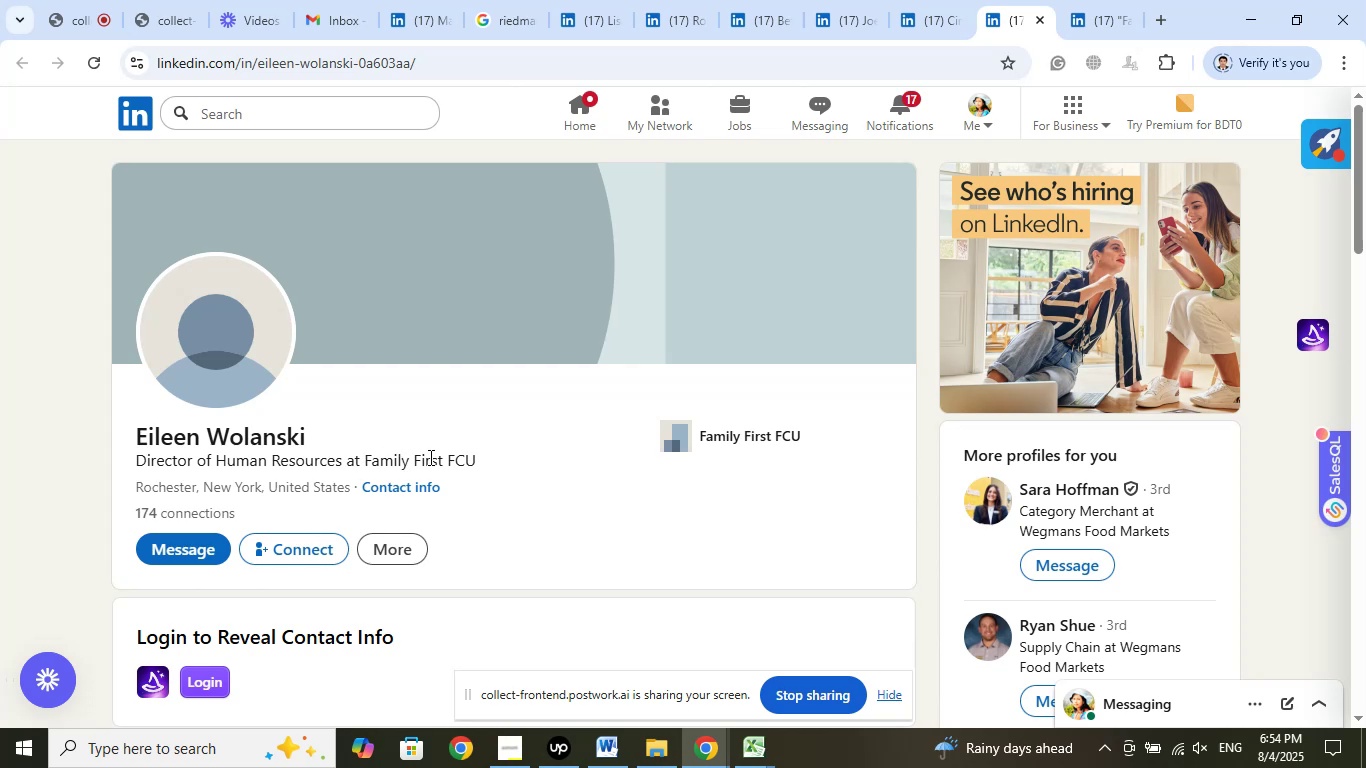 
right_click([440, 461])
 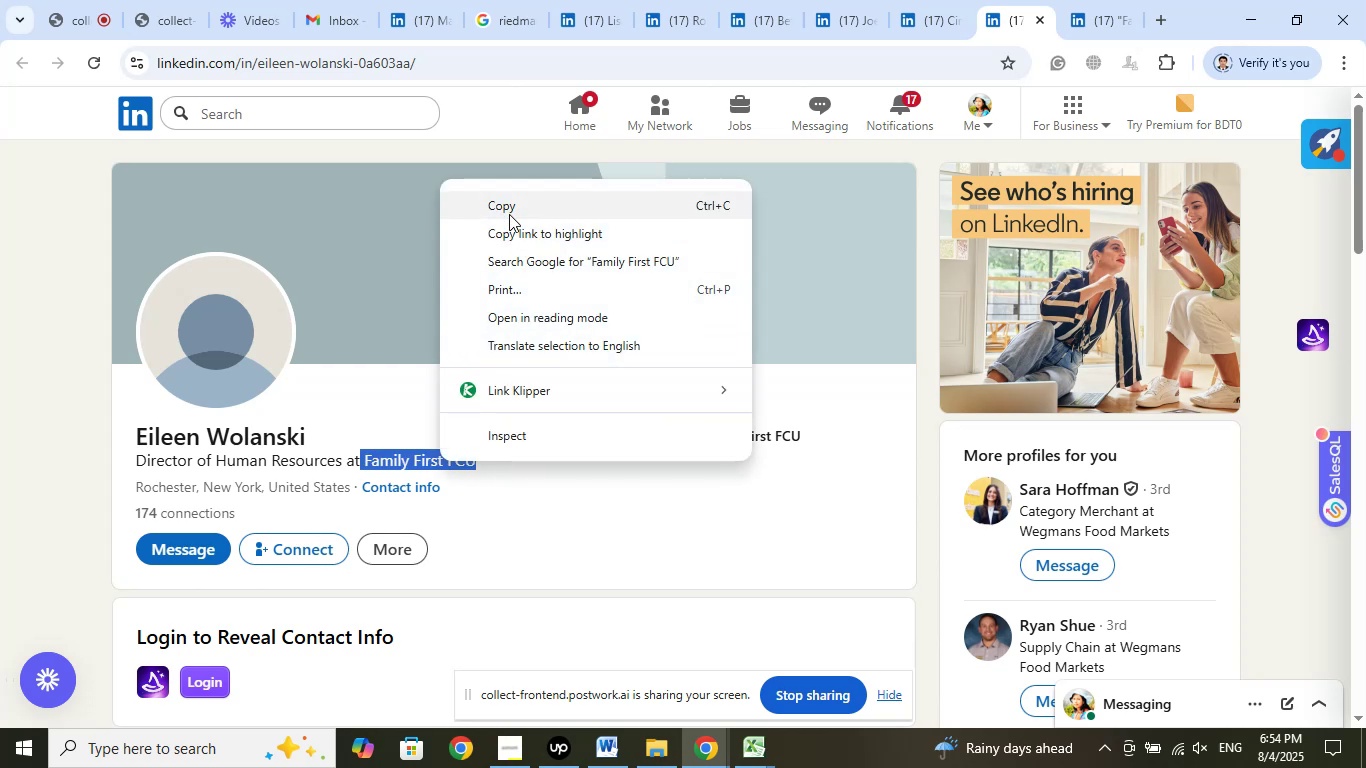 
left_click([510, 209])
 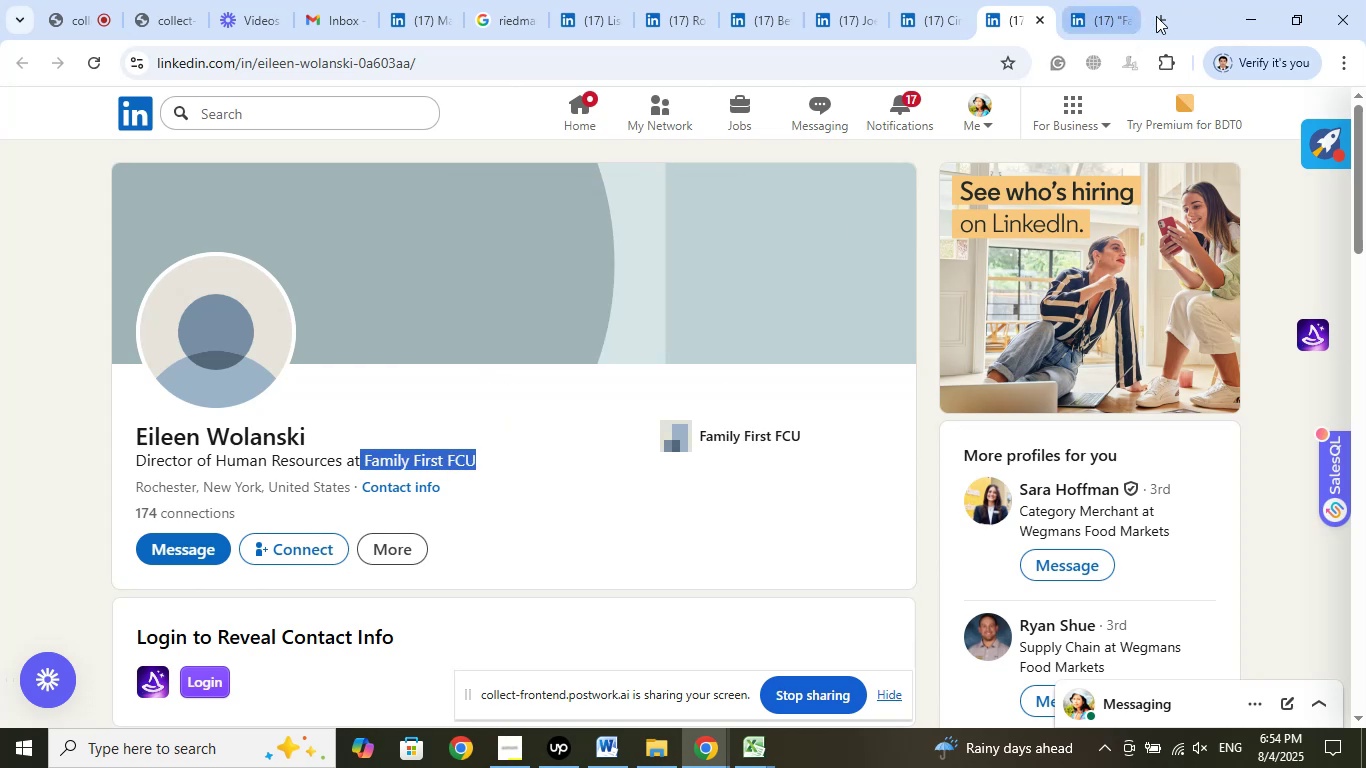 
left_click([1159, 17])
 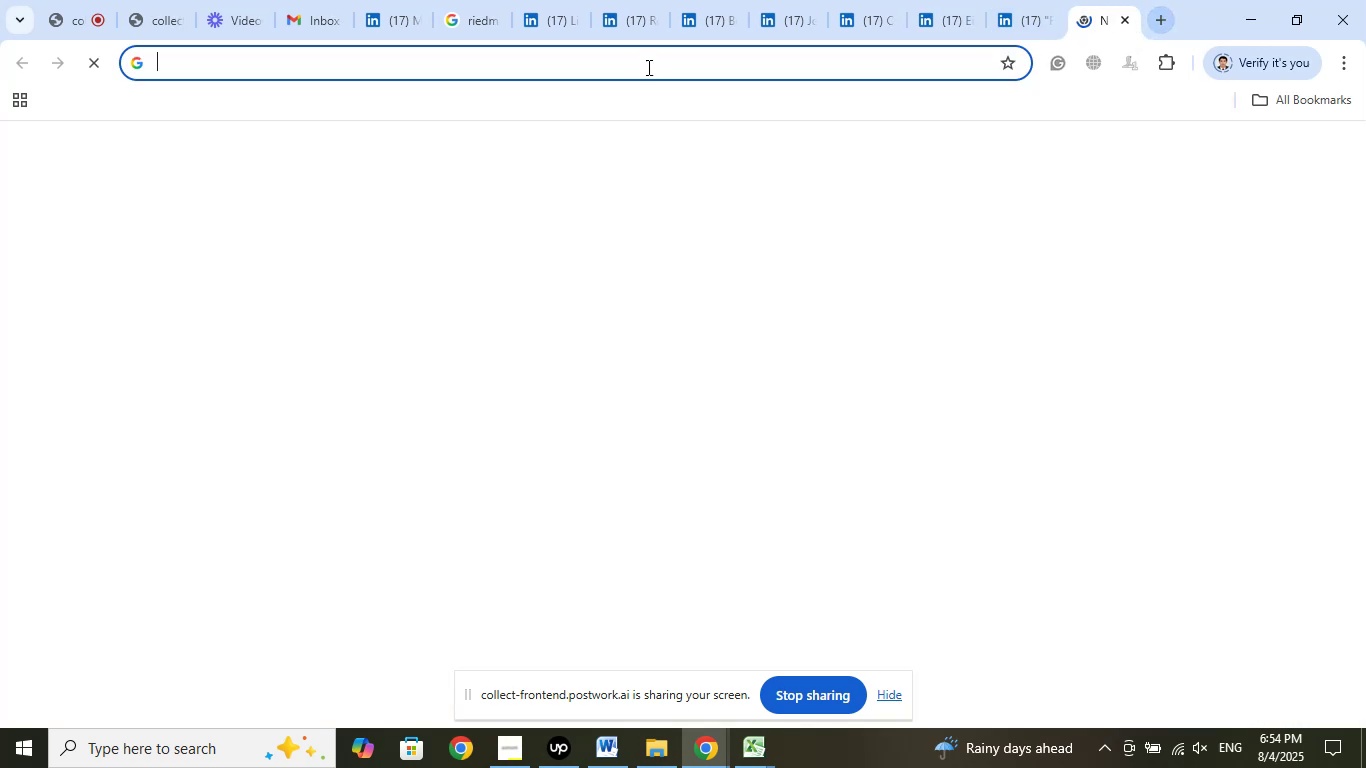 
left_click([646, 63])
 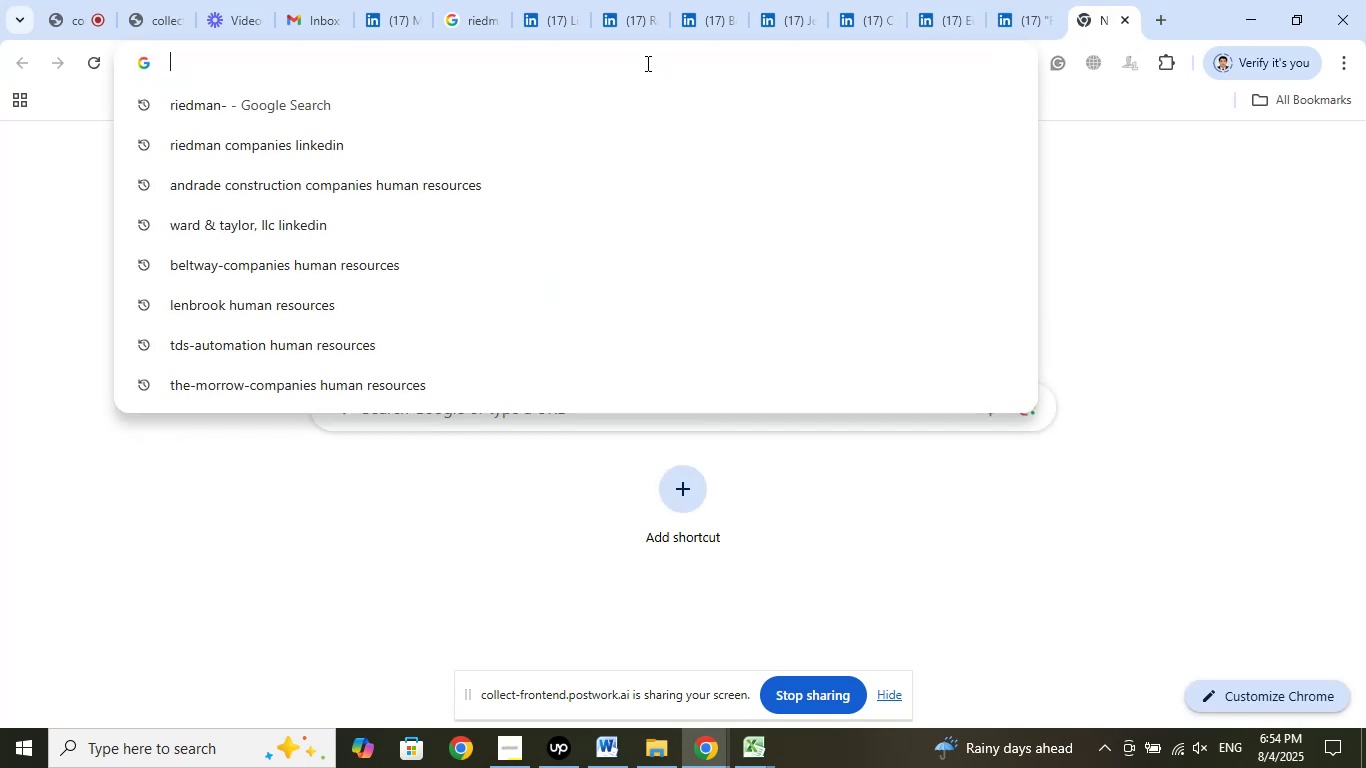 
right_click([646, 63])
 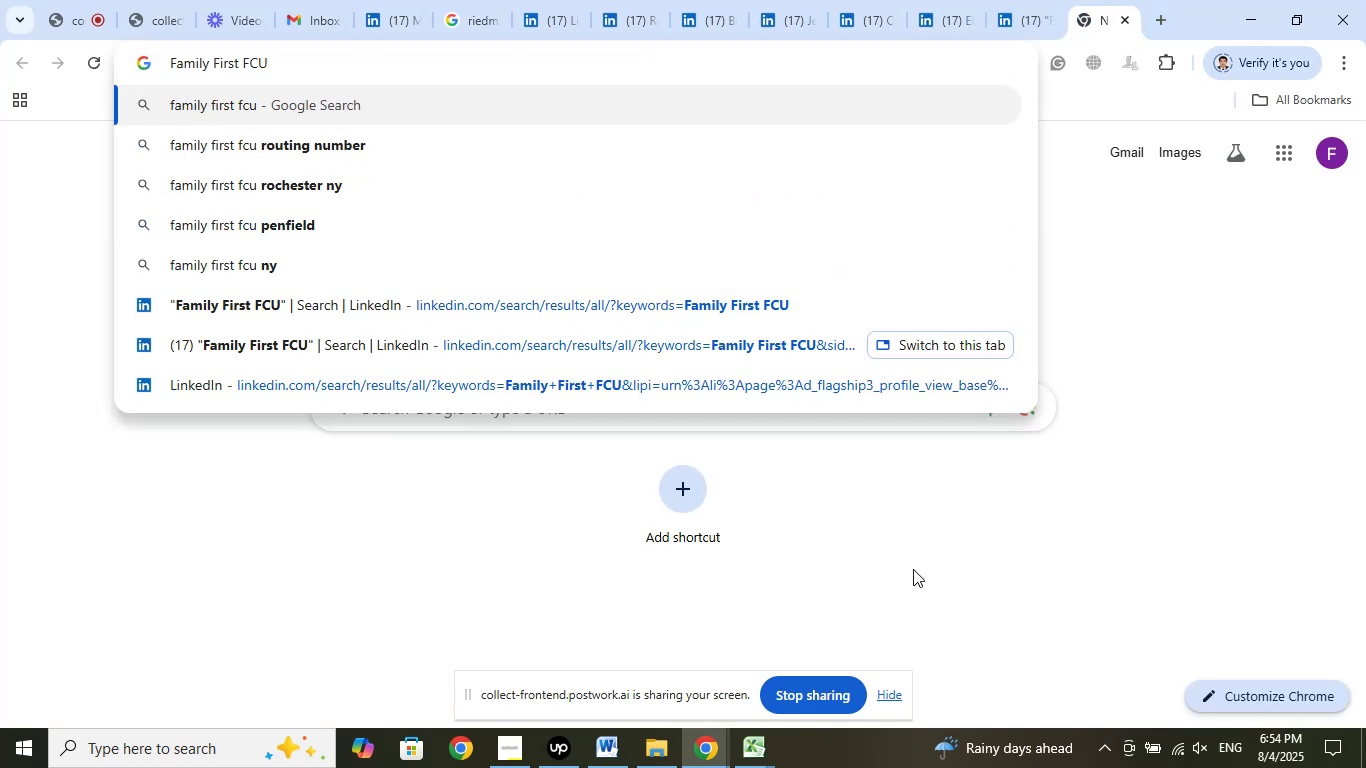 
type( linkedin)
 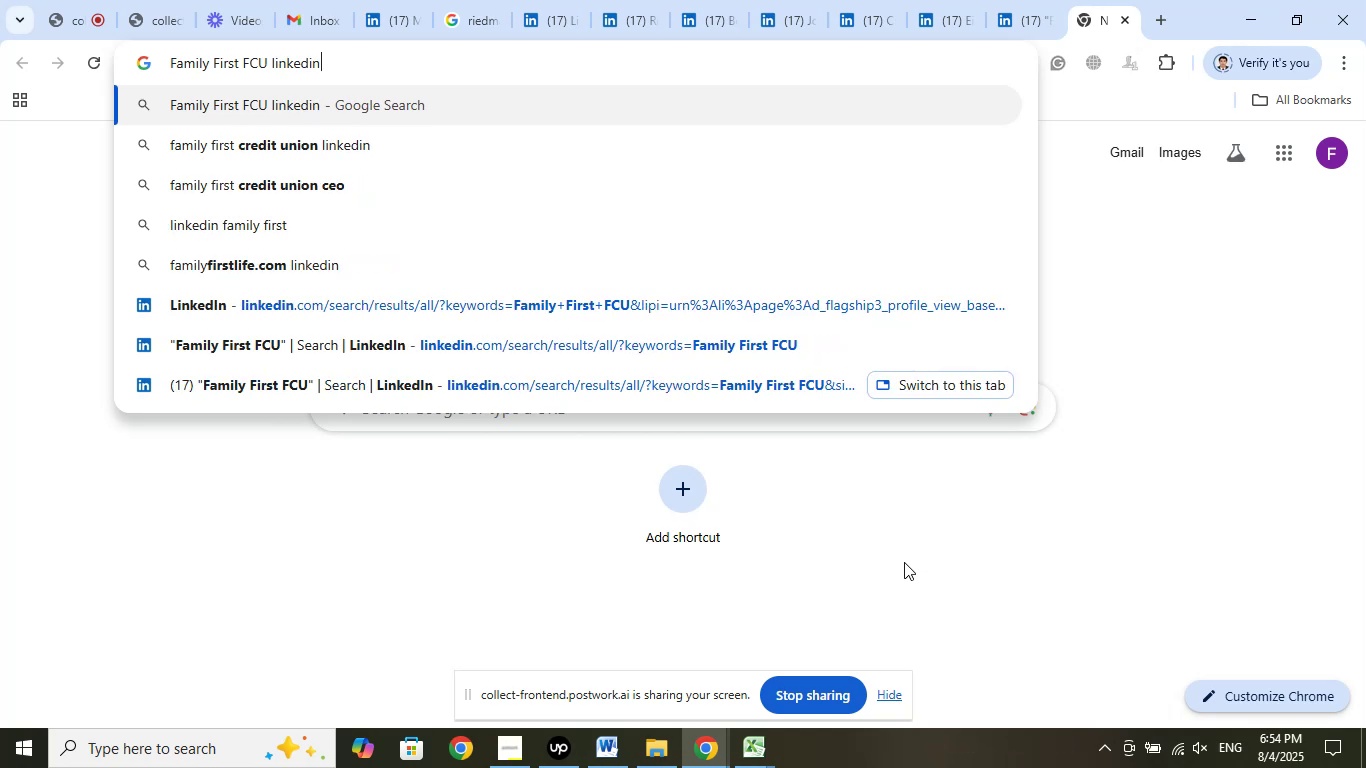 
key(Enter)
 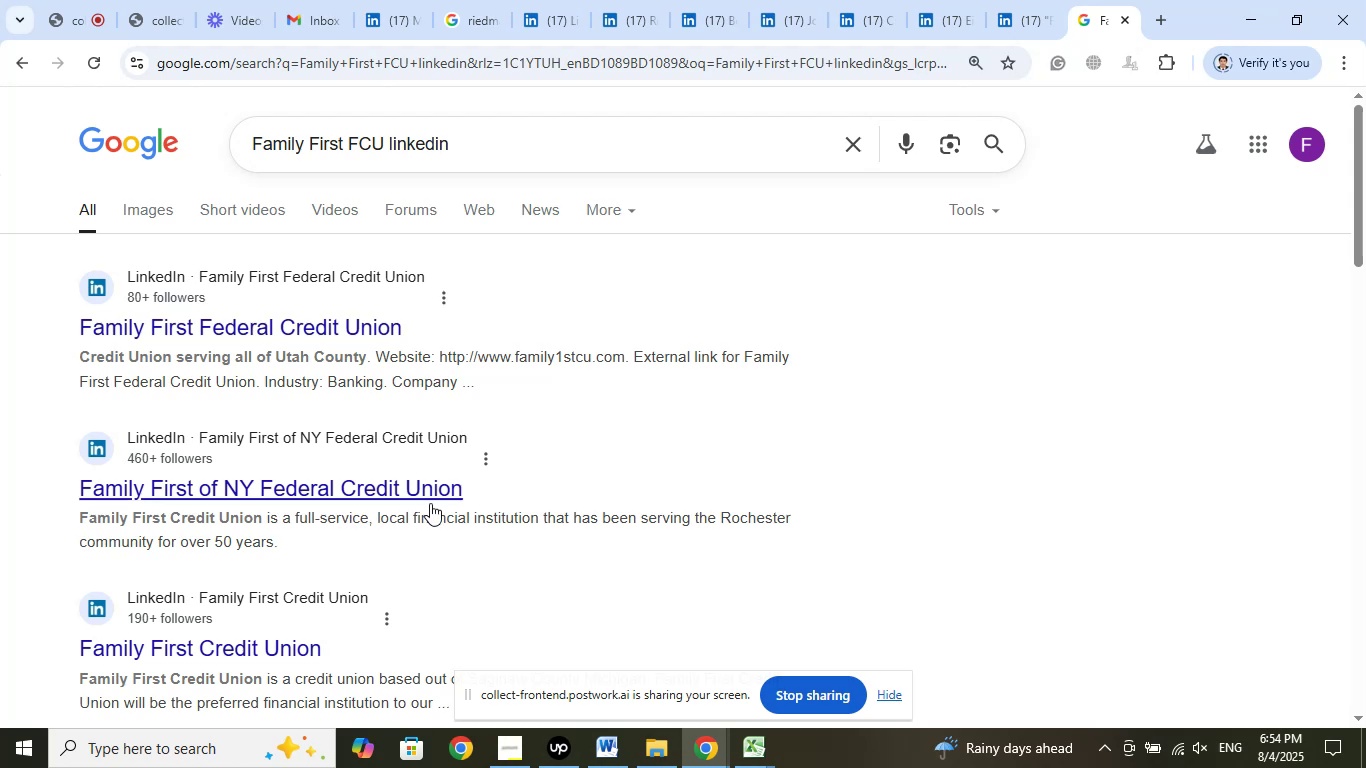 
wait(12.23)
 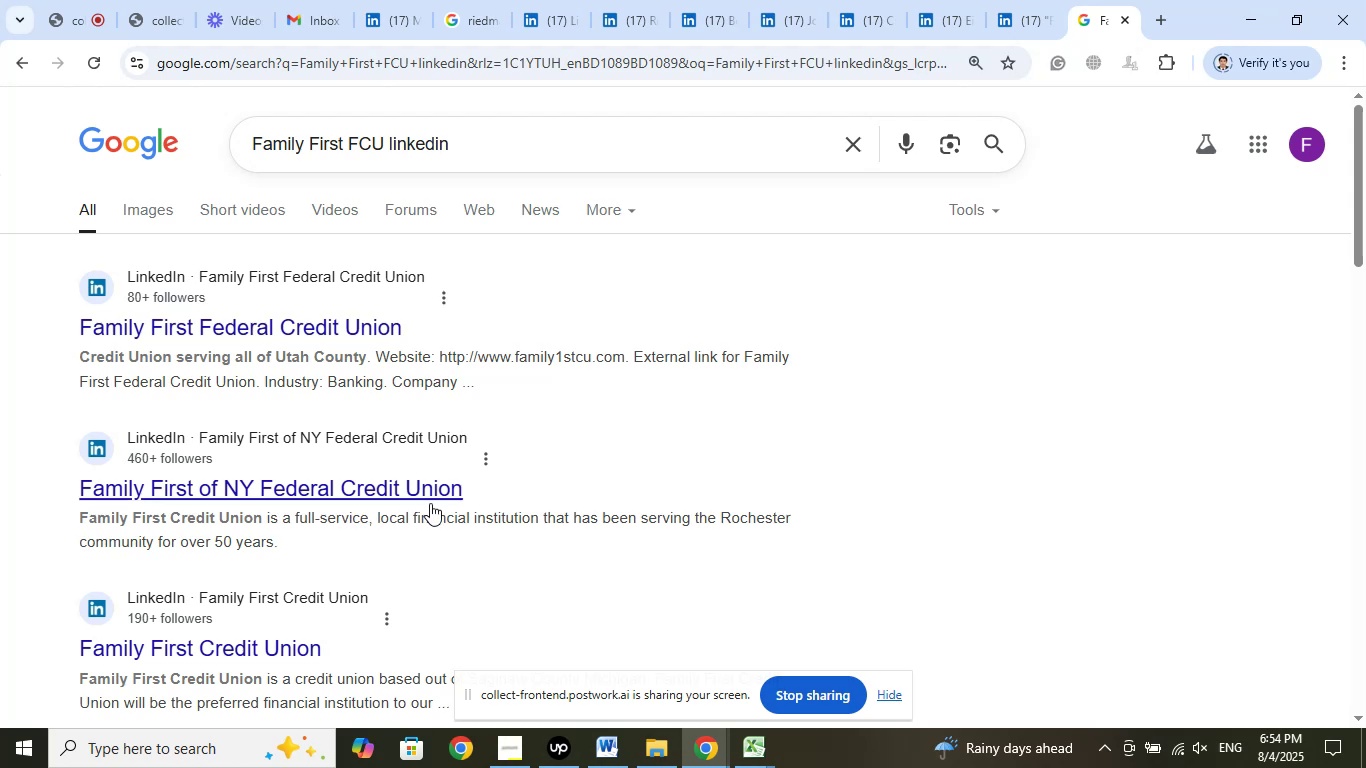 
scroll: coordinate [625, 547], scroll_direction: down, amount: 9.0
 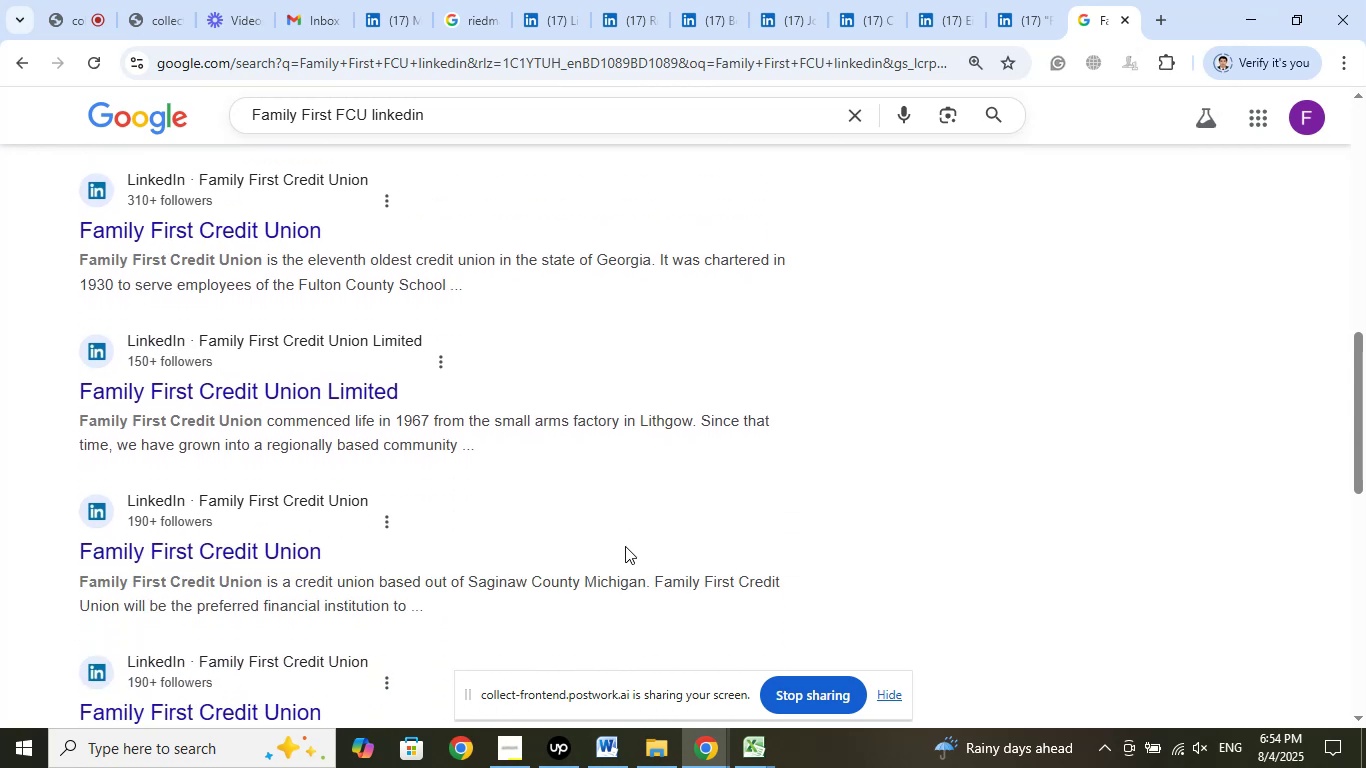 
scroll: coordinate [682, 576], scroll_direction: down, amount: 7.0
 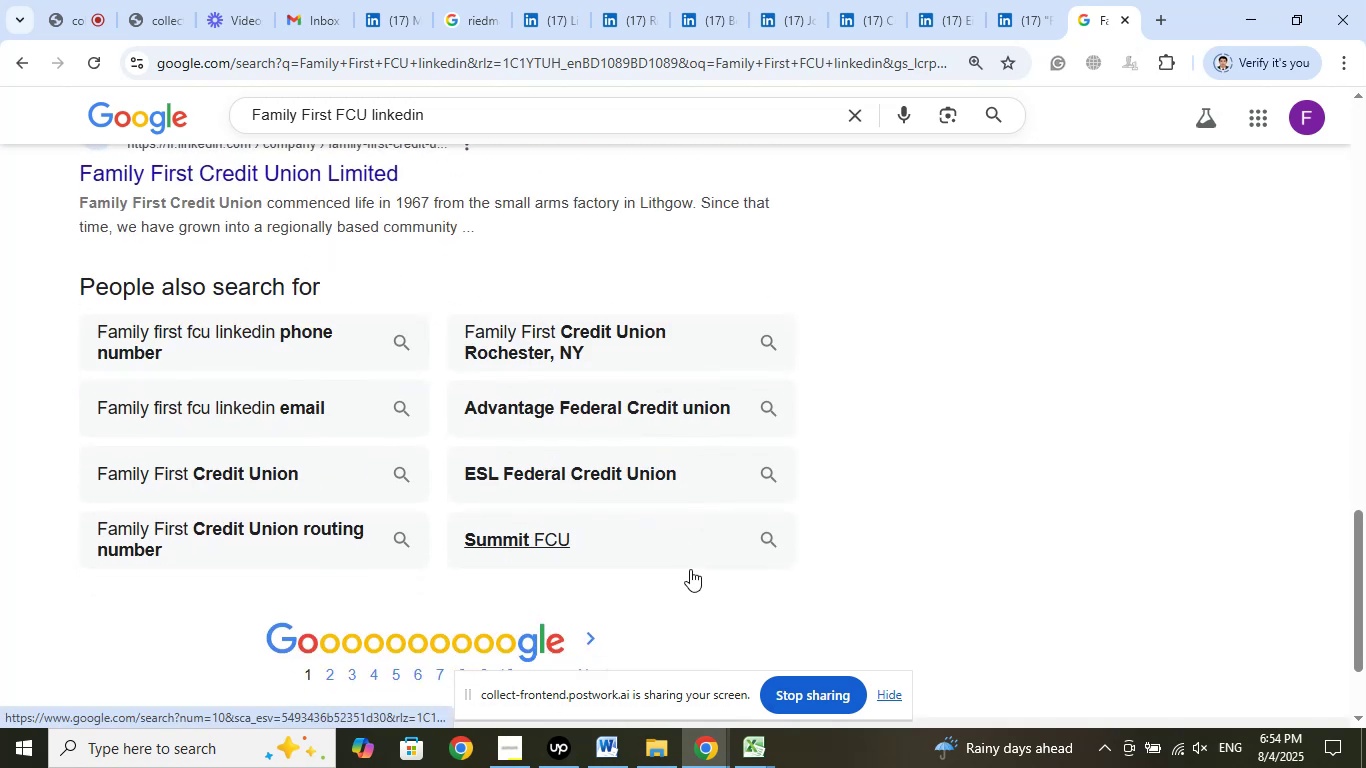 
scroll: coordinate [690, 567], scroll_direction: up, amount: 20.0
 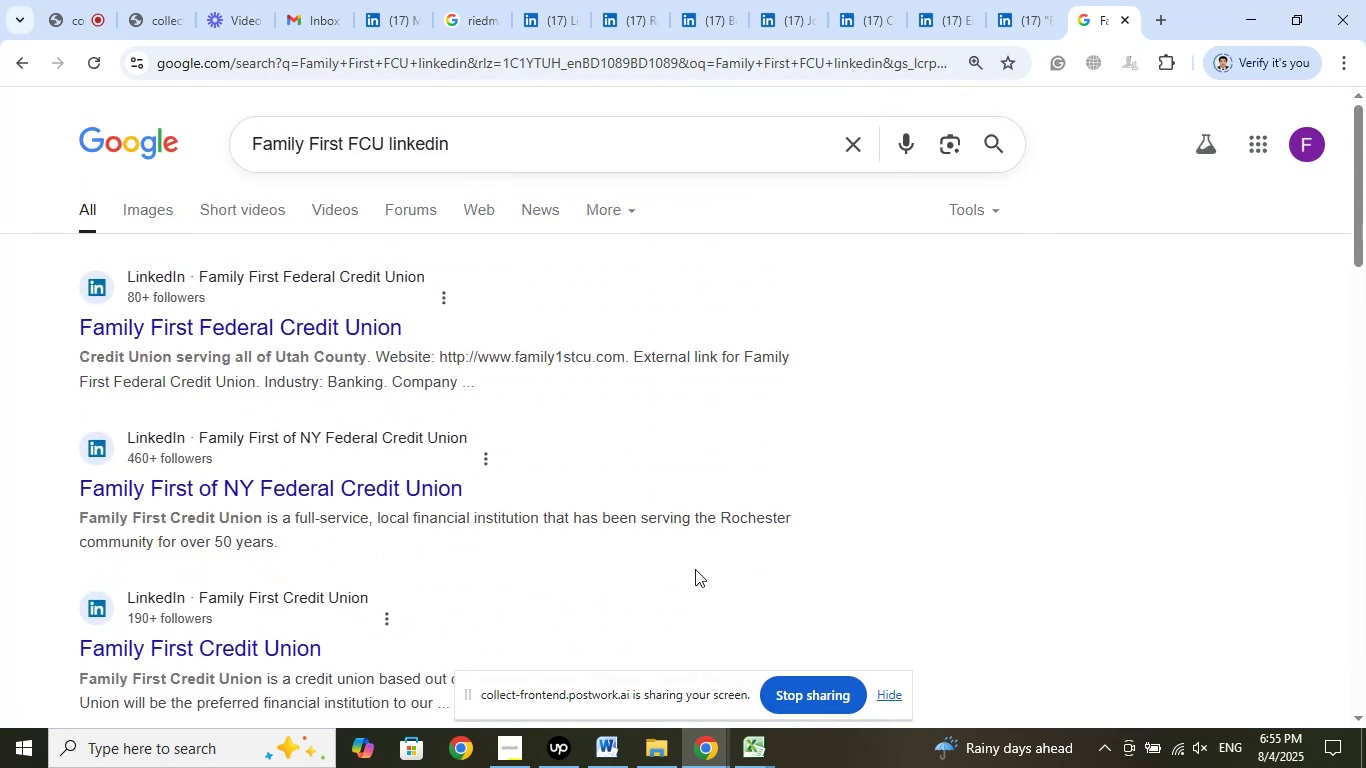 
left_click([1032, 18])
 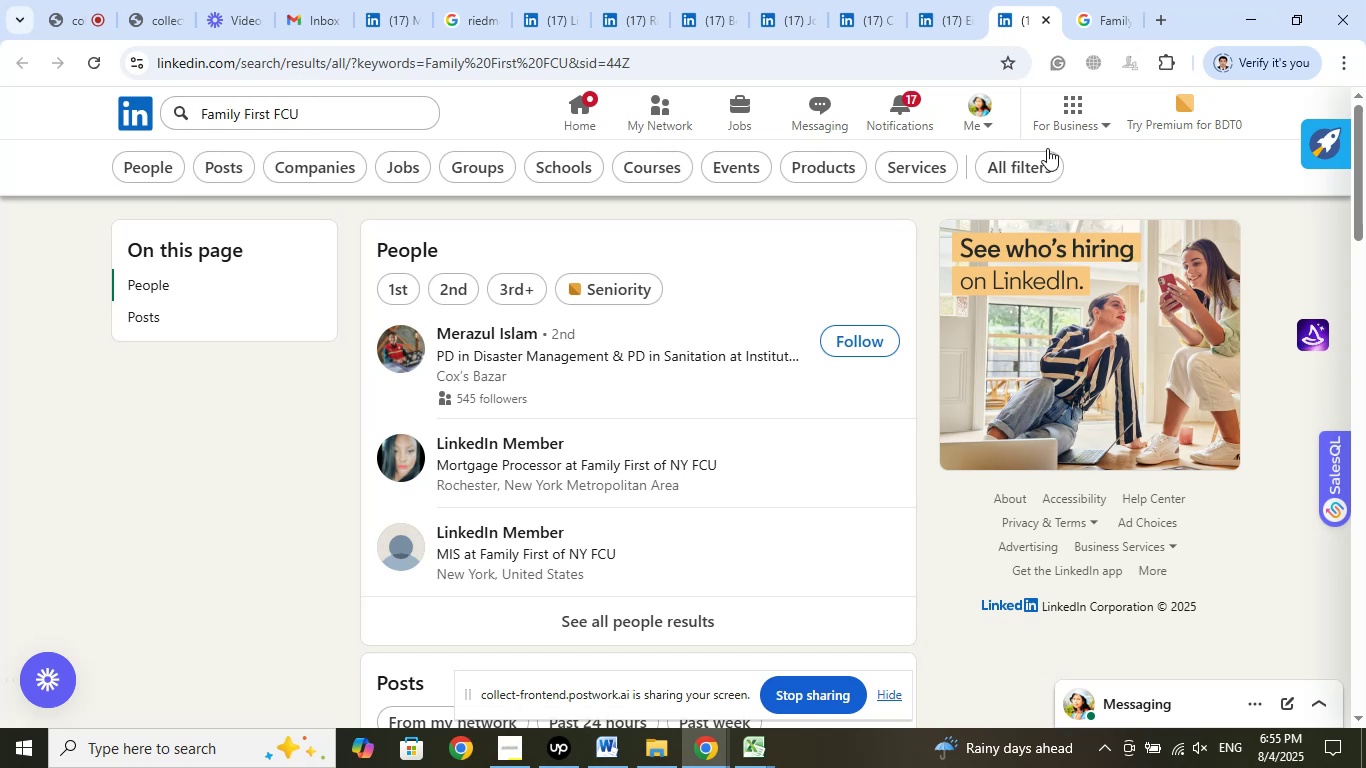 
left_click([1043, 21])
 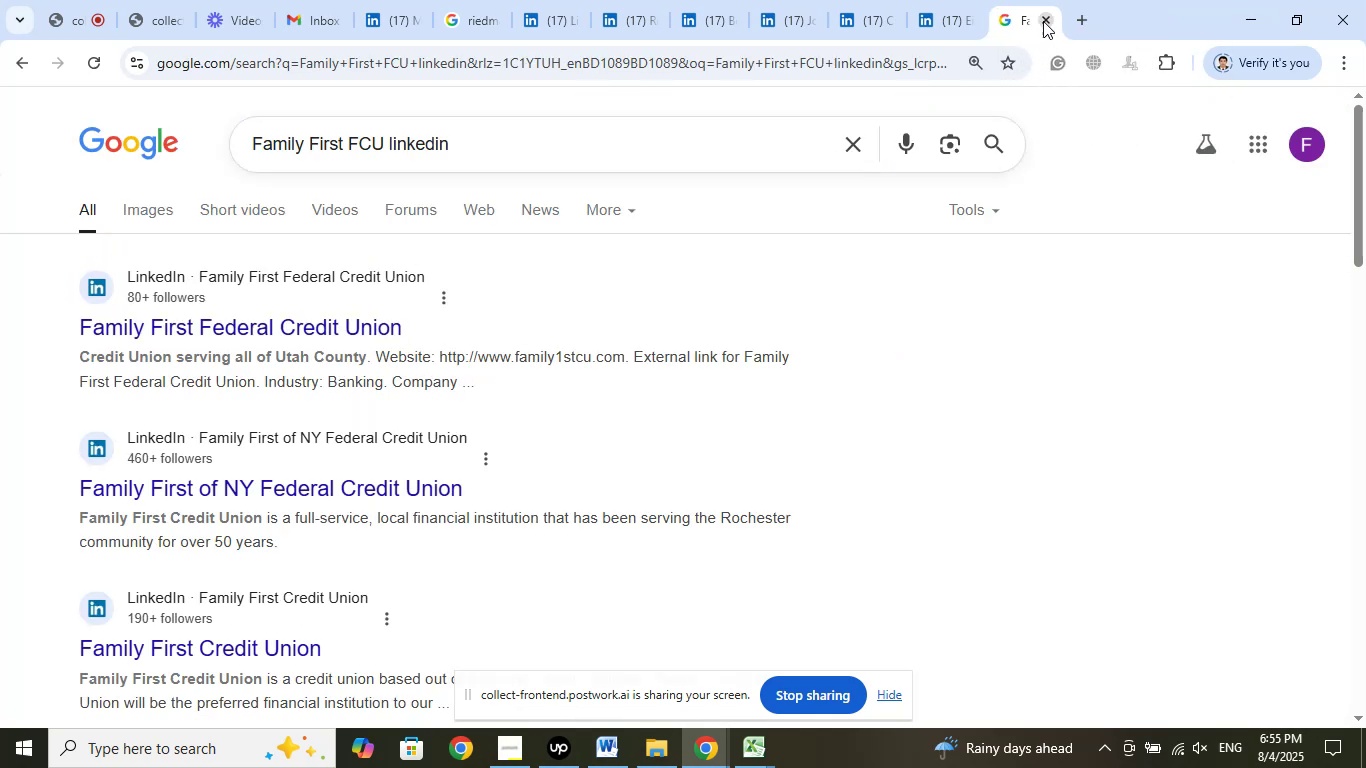 
left_click([1043, 21])
 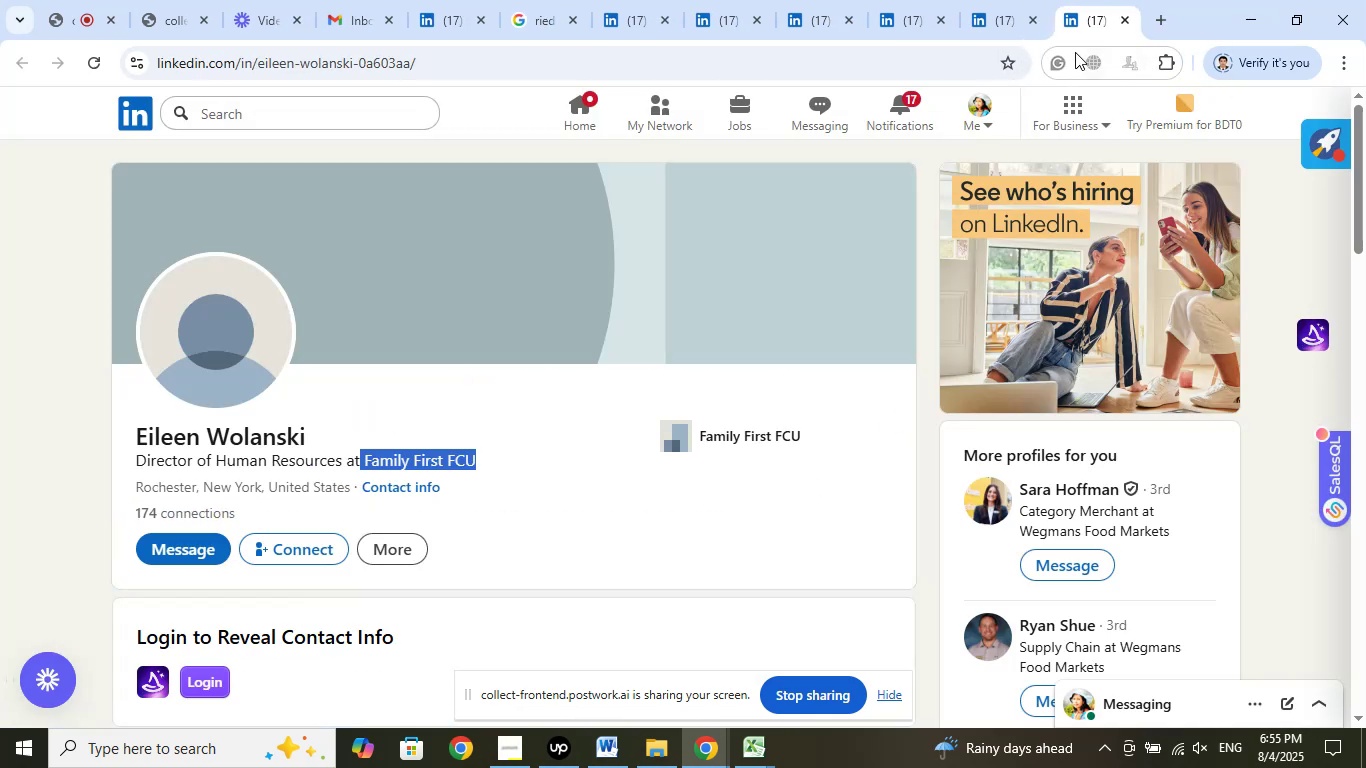 
left_click([1129, 15])
 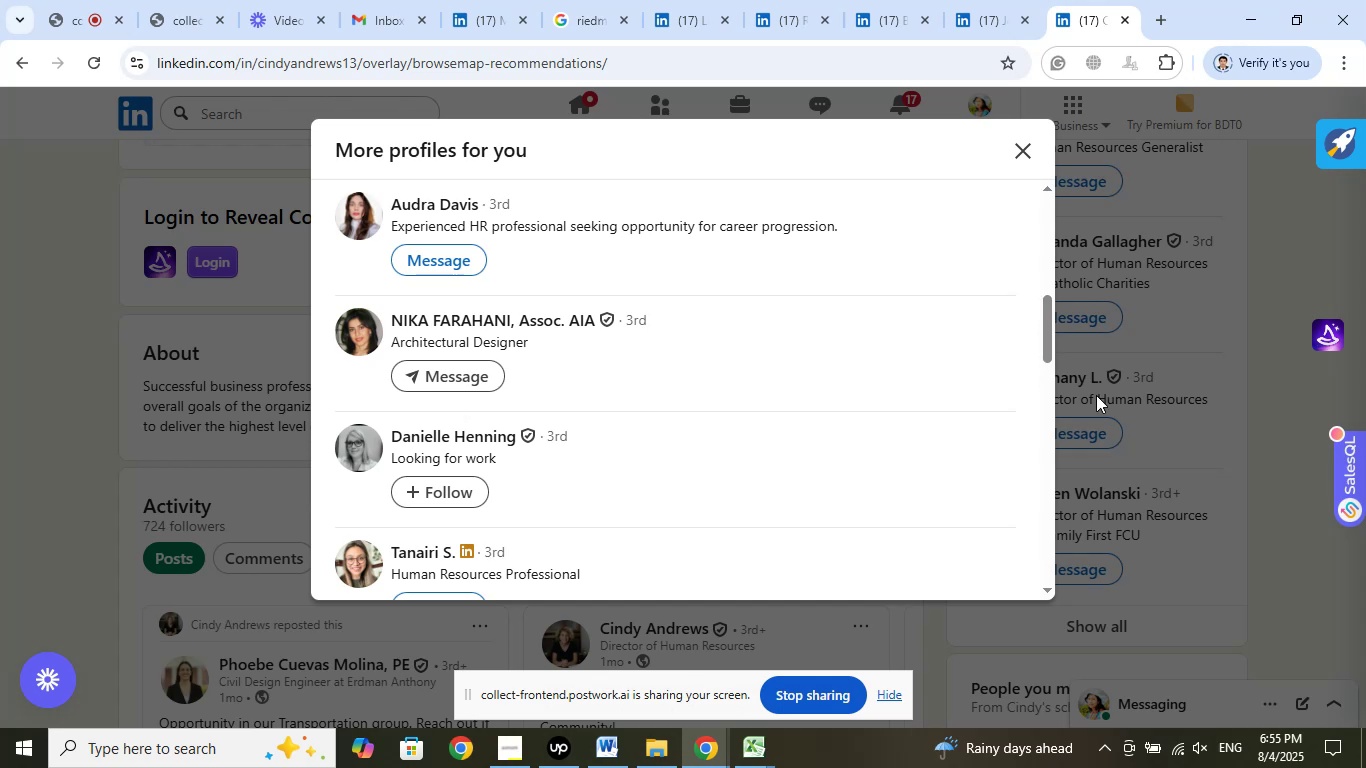 
wait(9.97)
 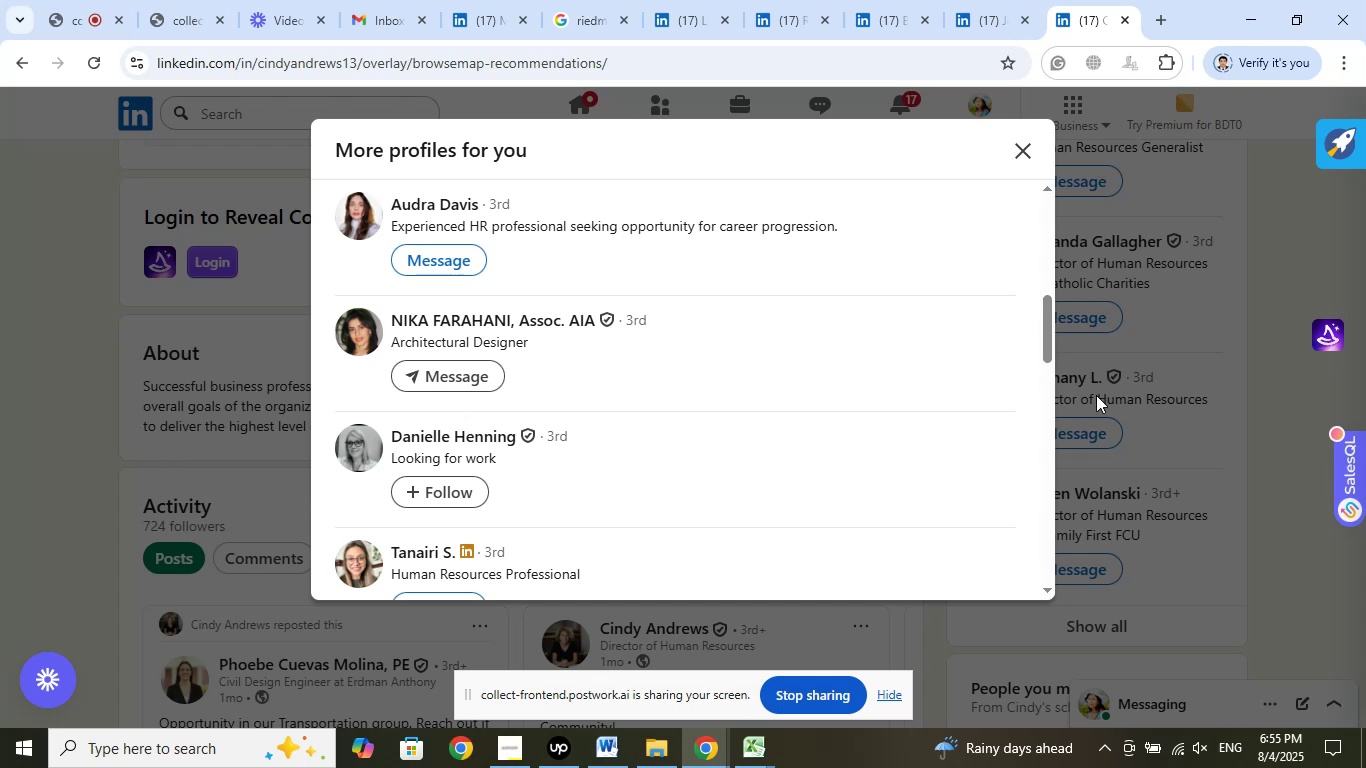 
scroll: coordinate [870, 402], scroll_direction: down, amount: 3.0
 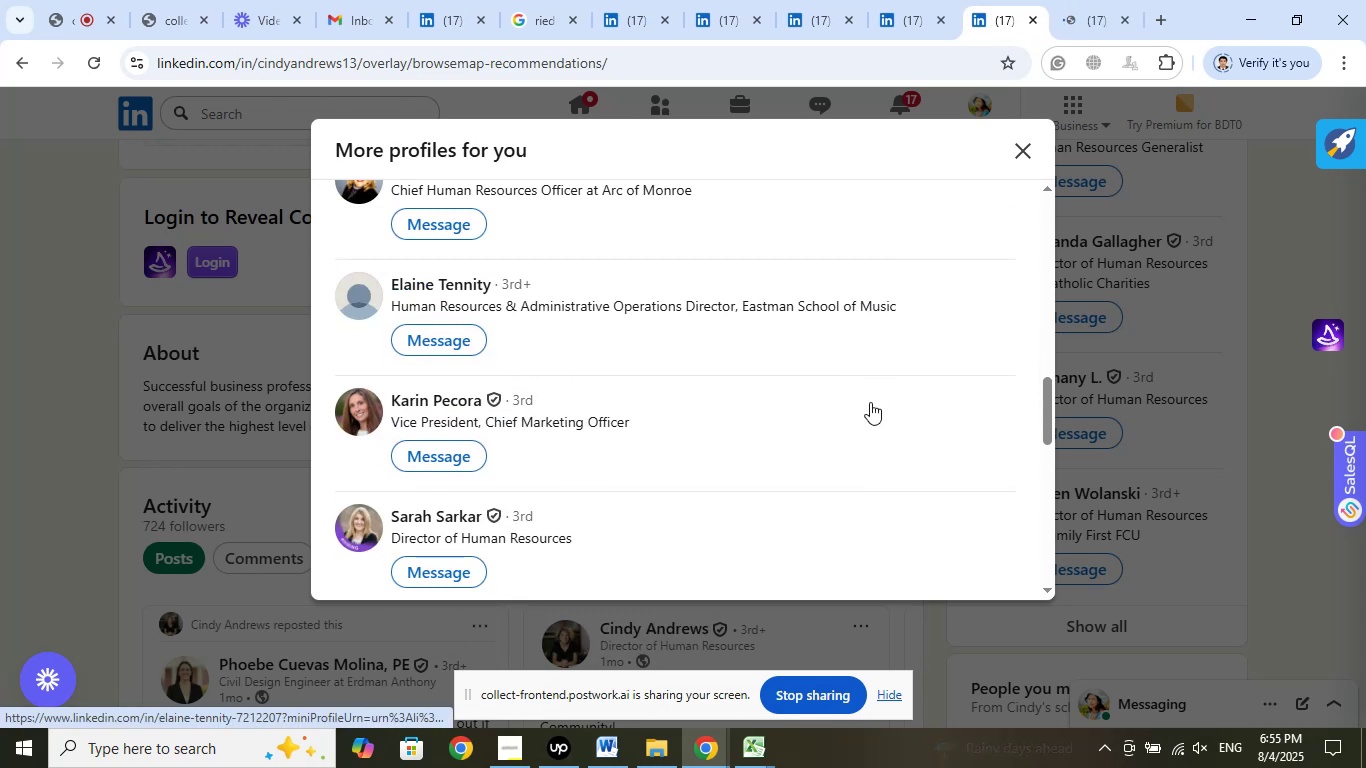 
scroll: coordinate [870, 402], scroll_direction: up, amount: 1.0
 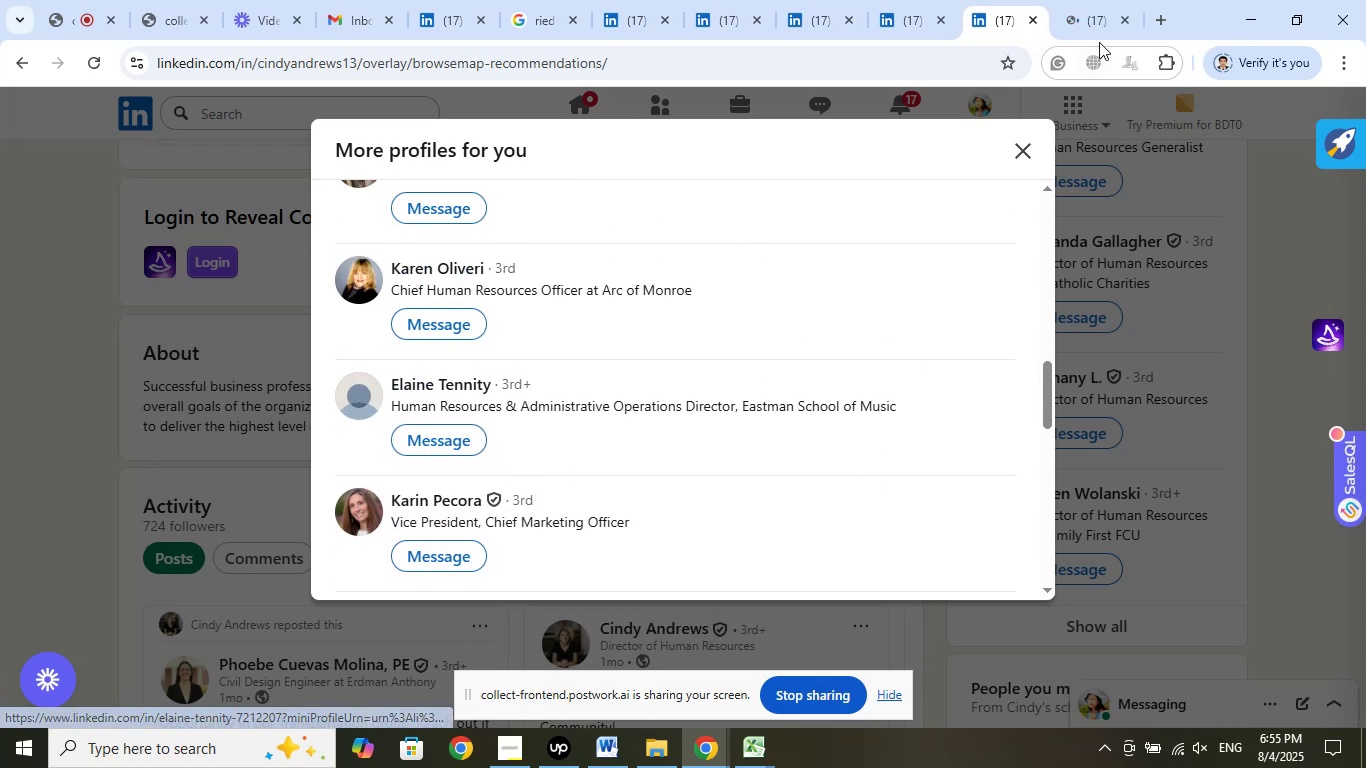 
left_click([1093, 22])
 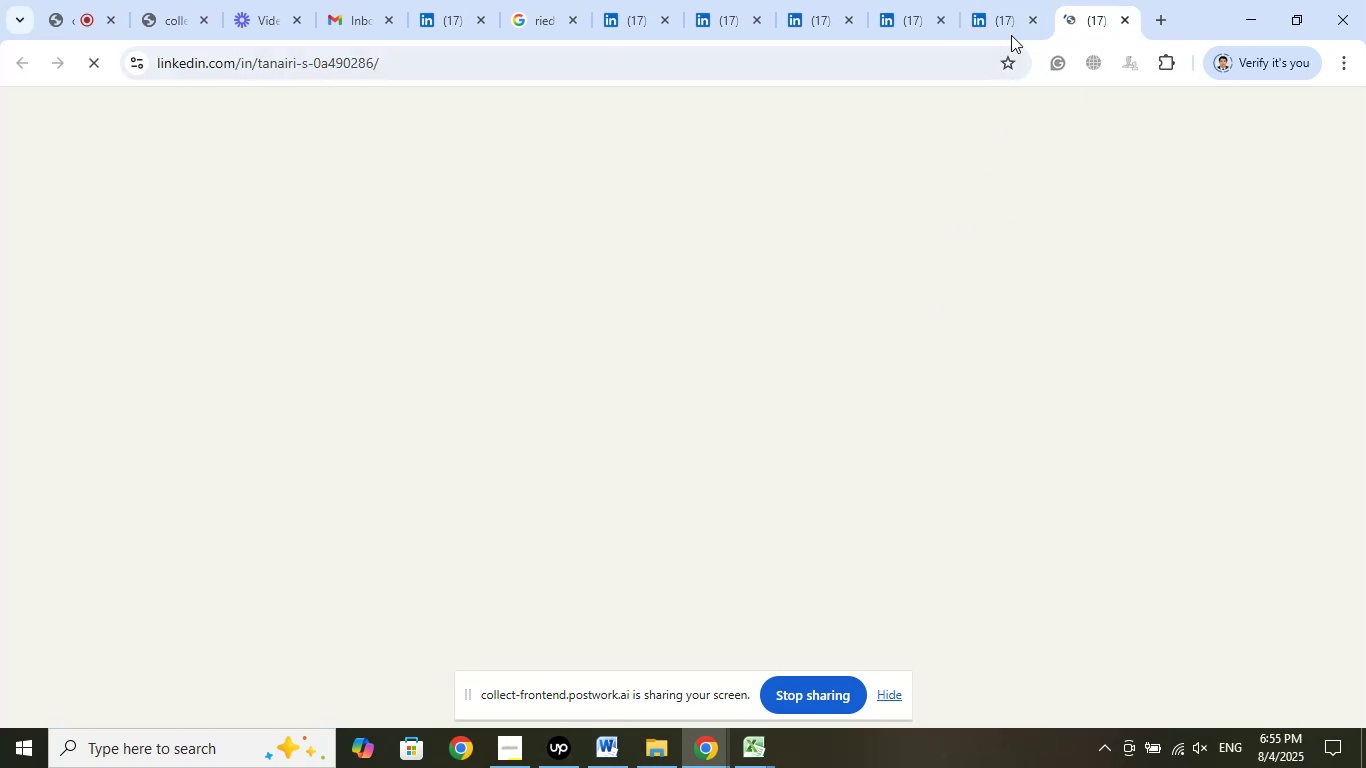 
left_click([1017, 17])
 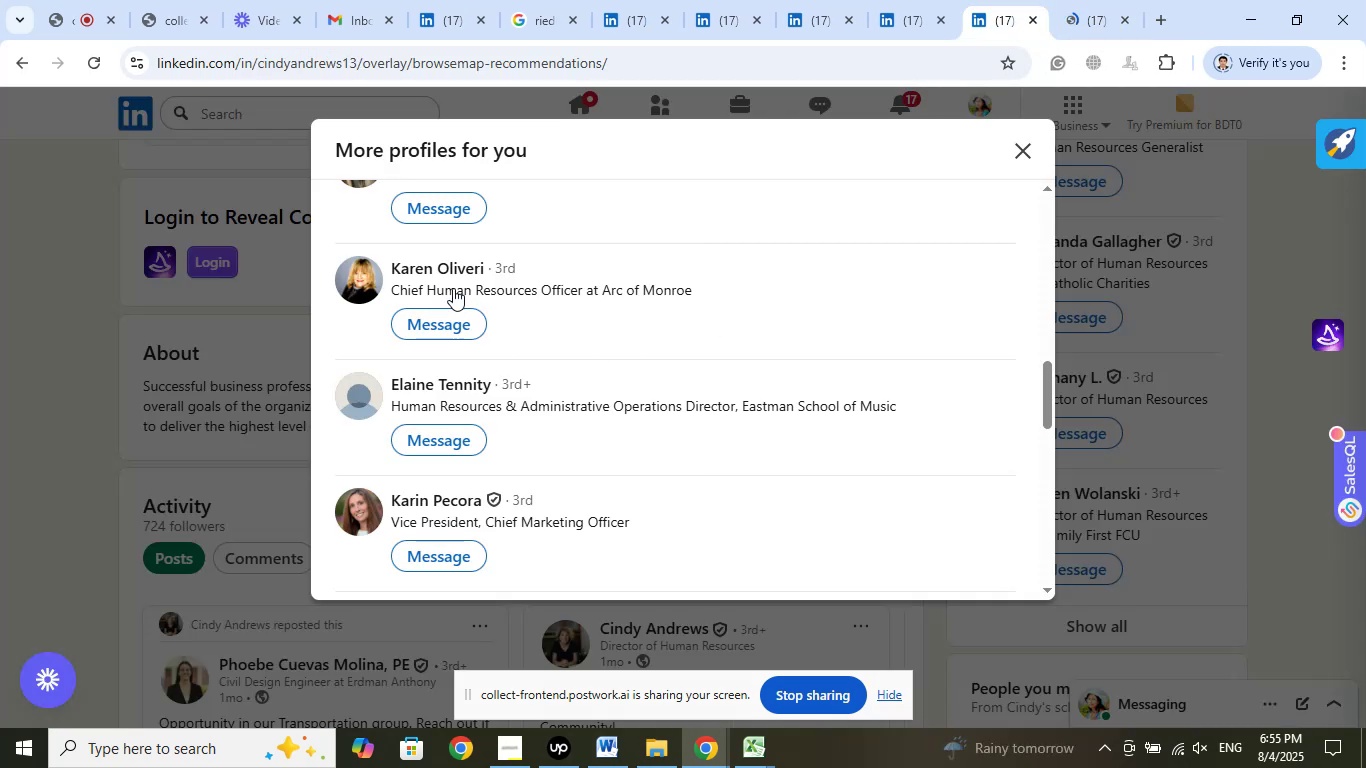 
right_click([456, 281])
 